 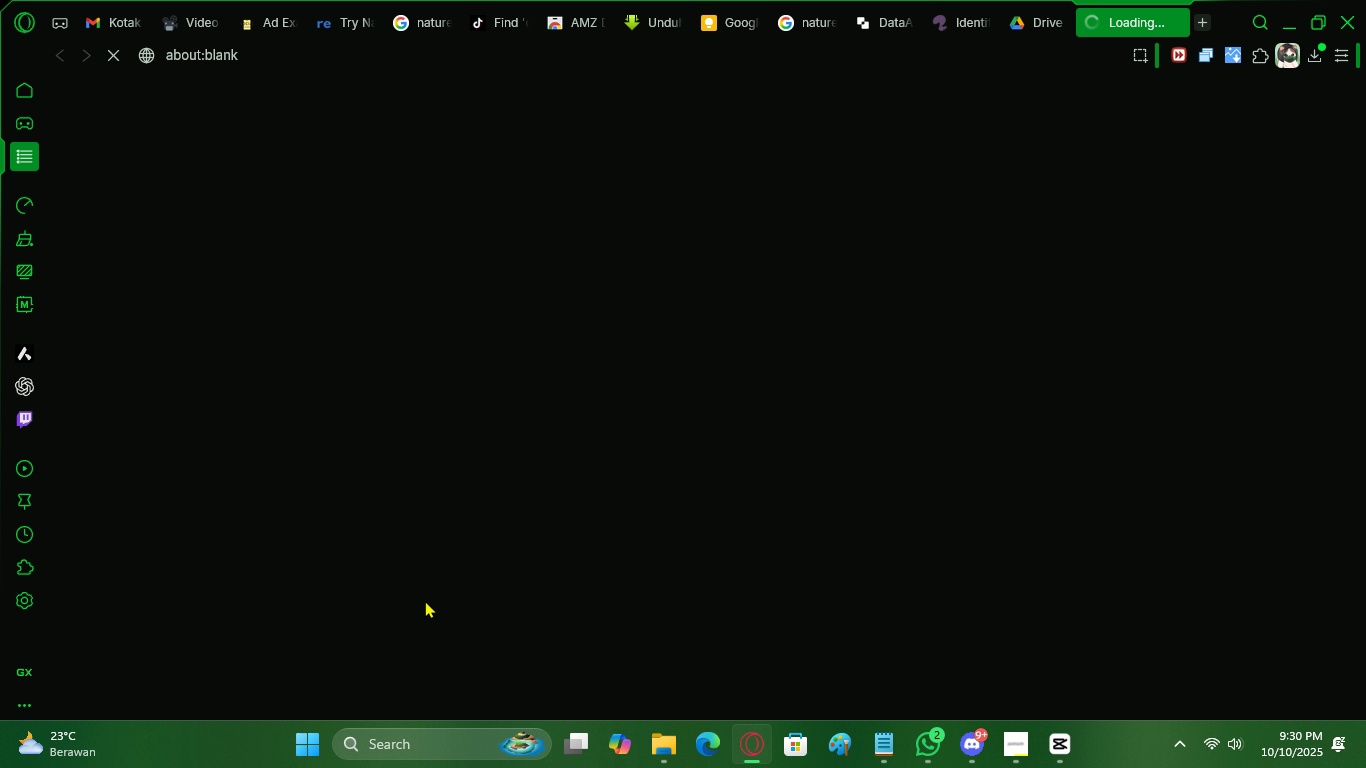 
left_click([1170, 24])
 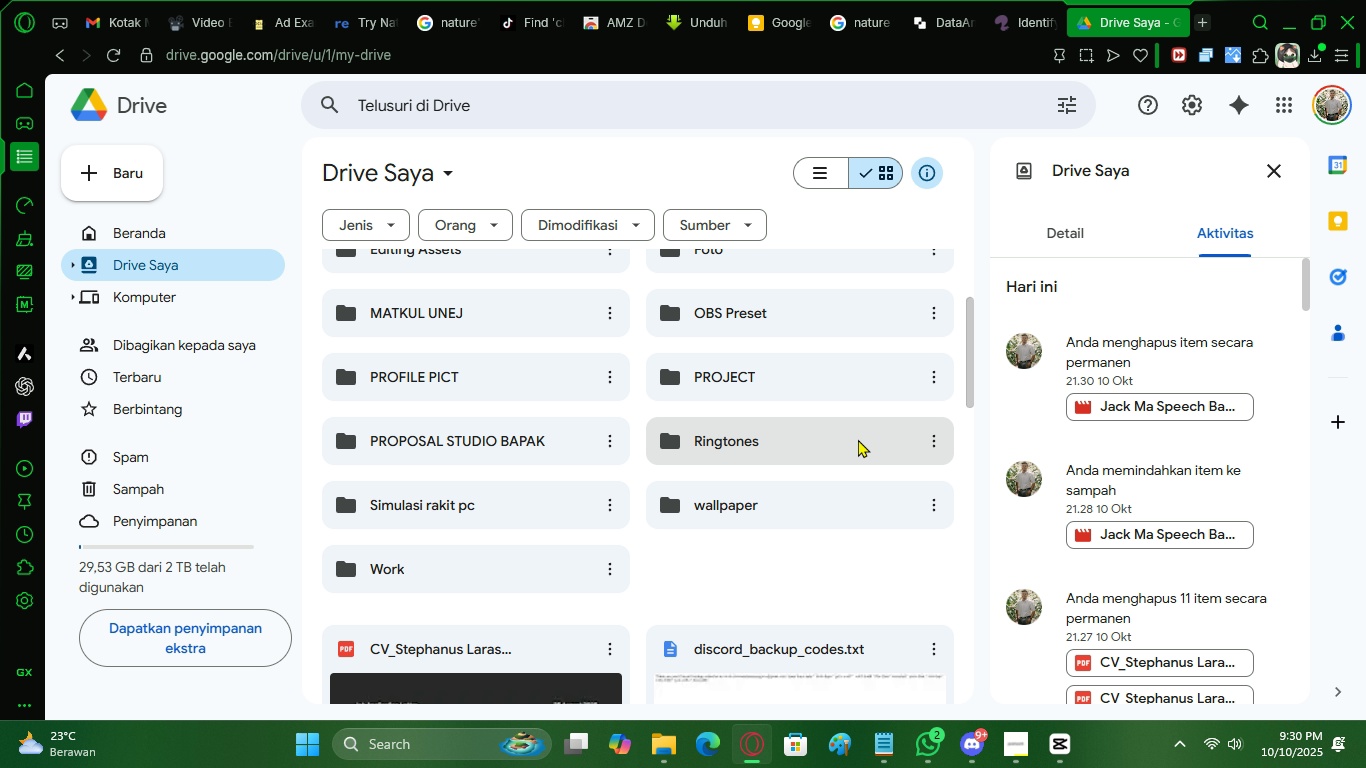 
scroll: coordinate [751, 421], scroll_direction: down, amount: 1.0
 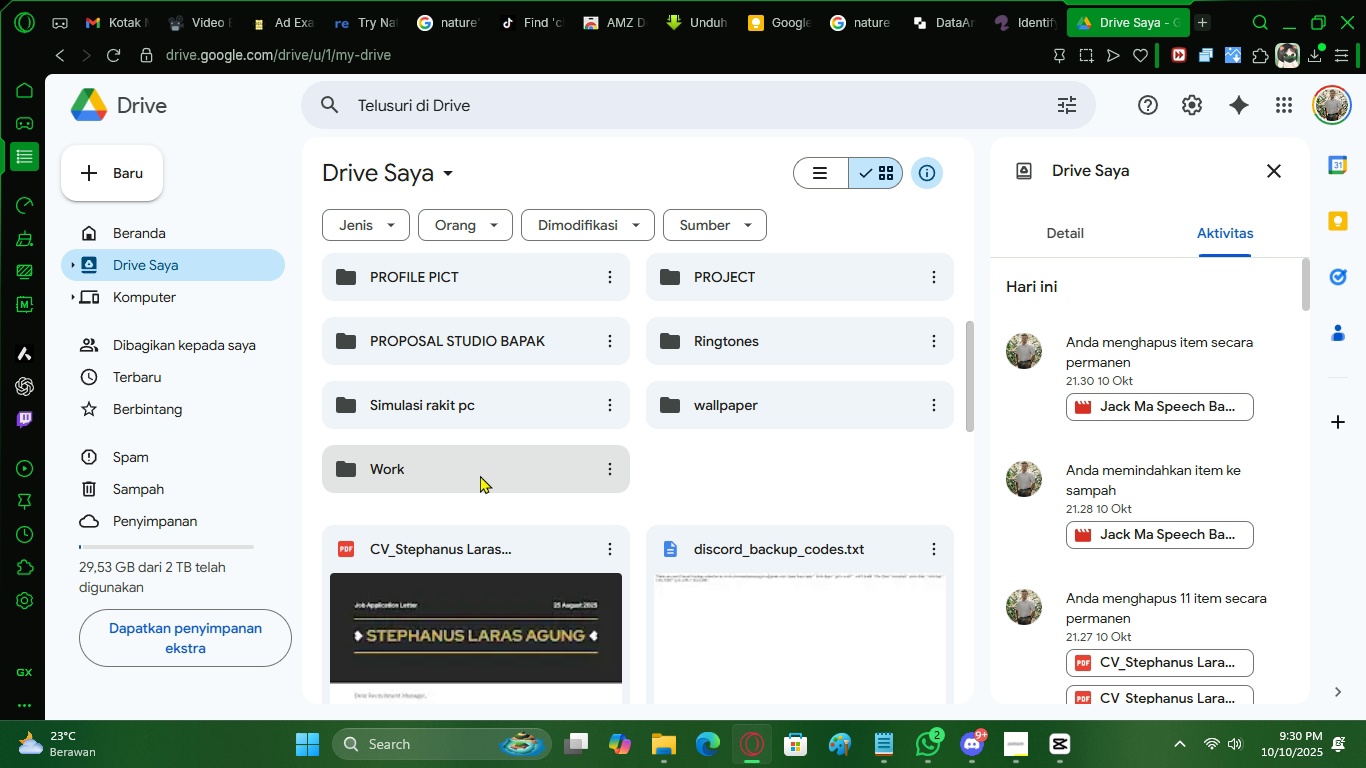 
double_click([480, 475])
 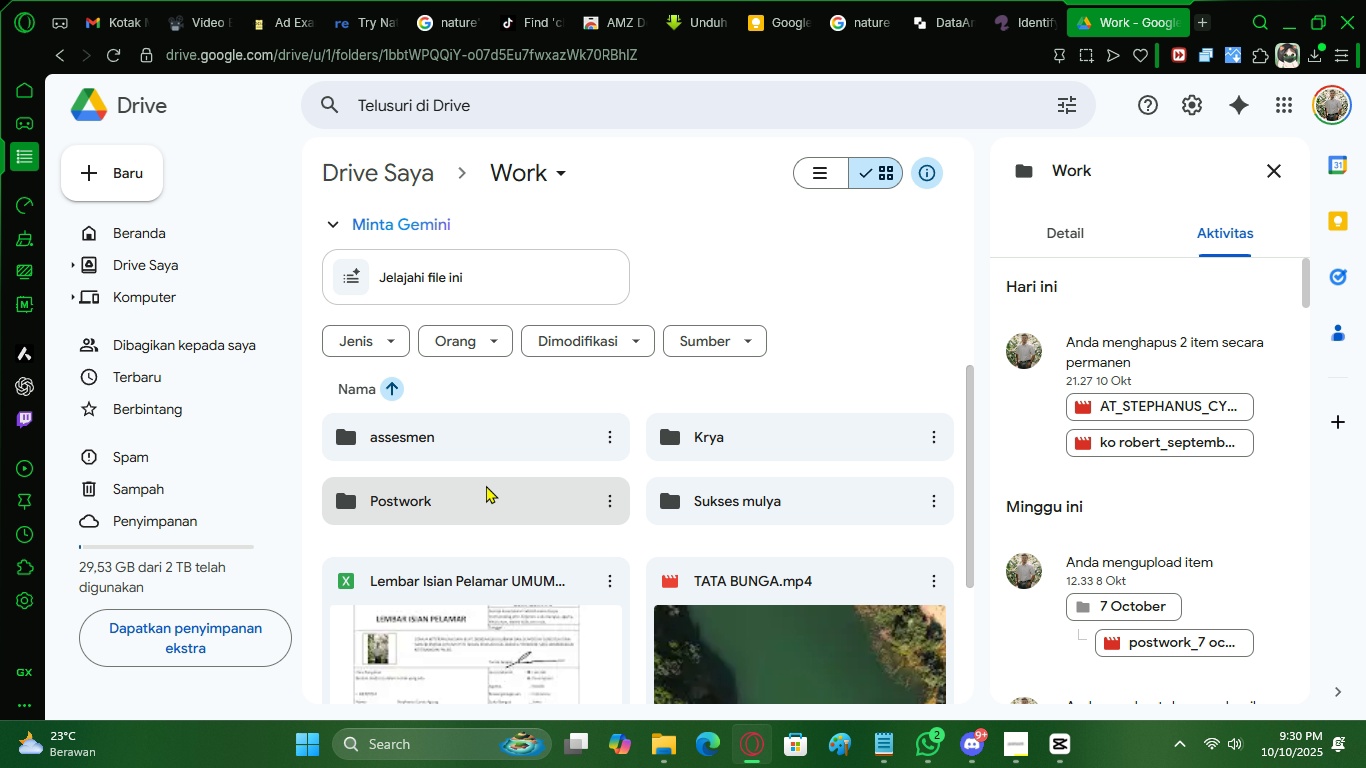 
double_click([478, 499])
 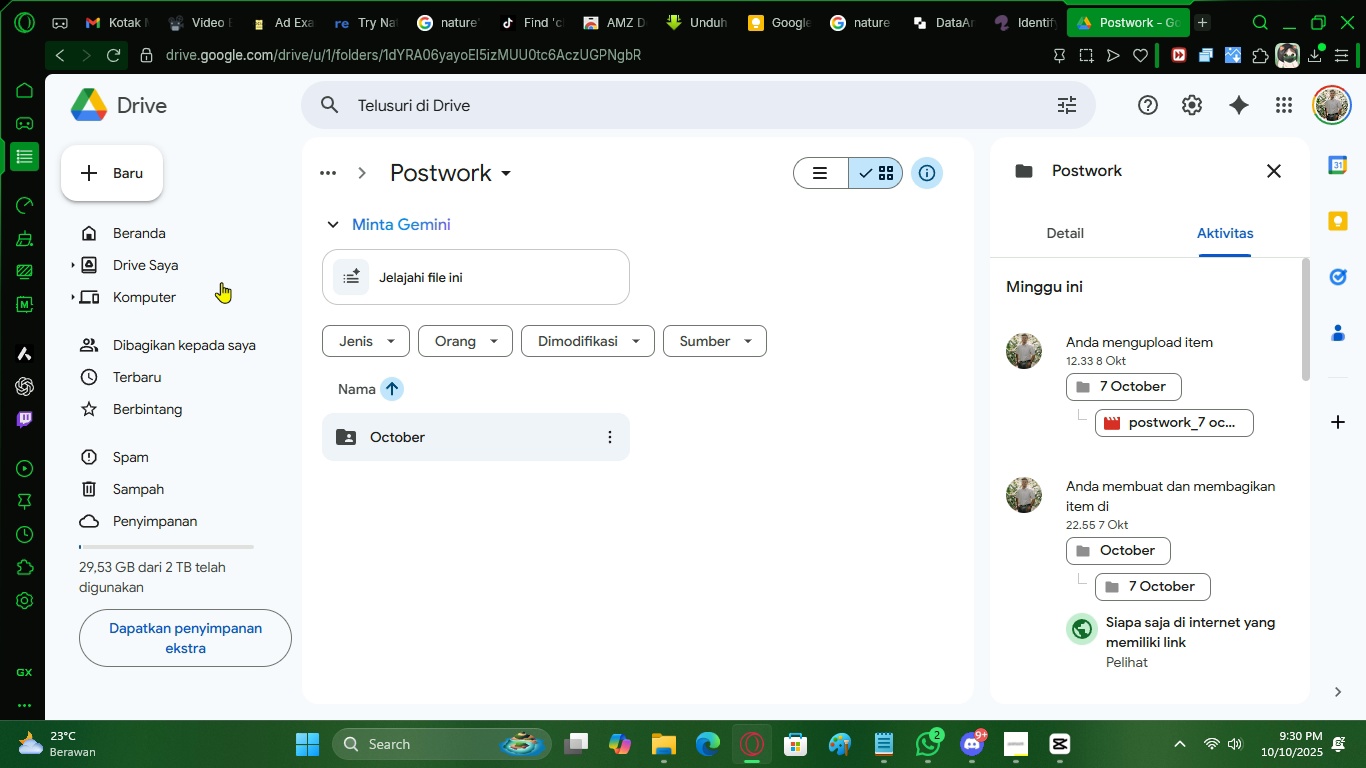 
double_click([406, 437])
 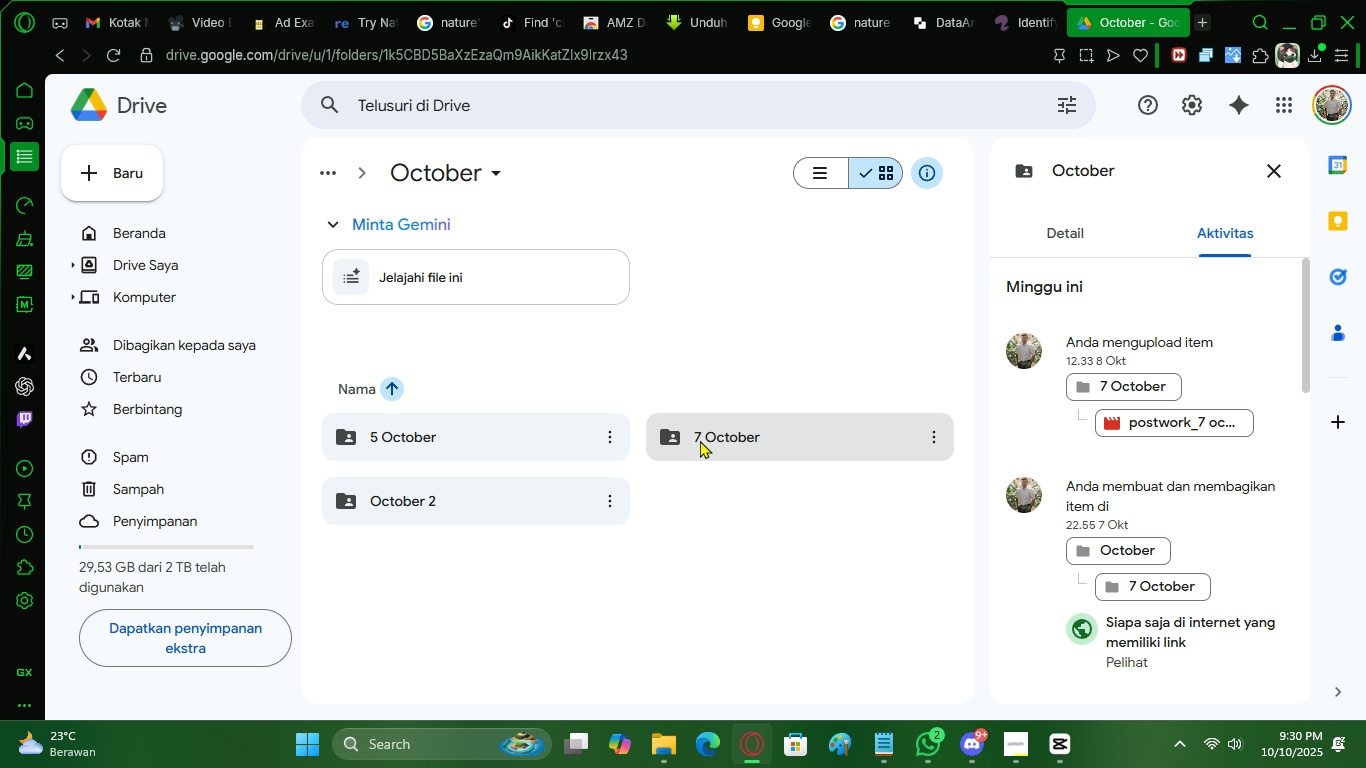 
double_click([449, 450])
 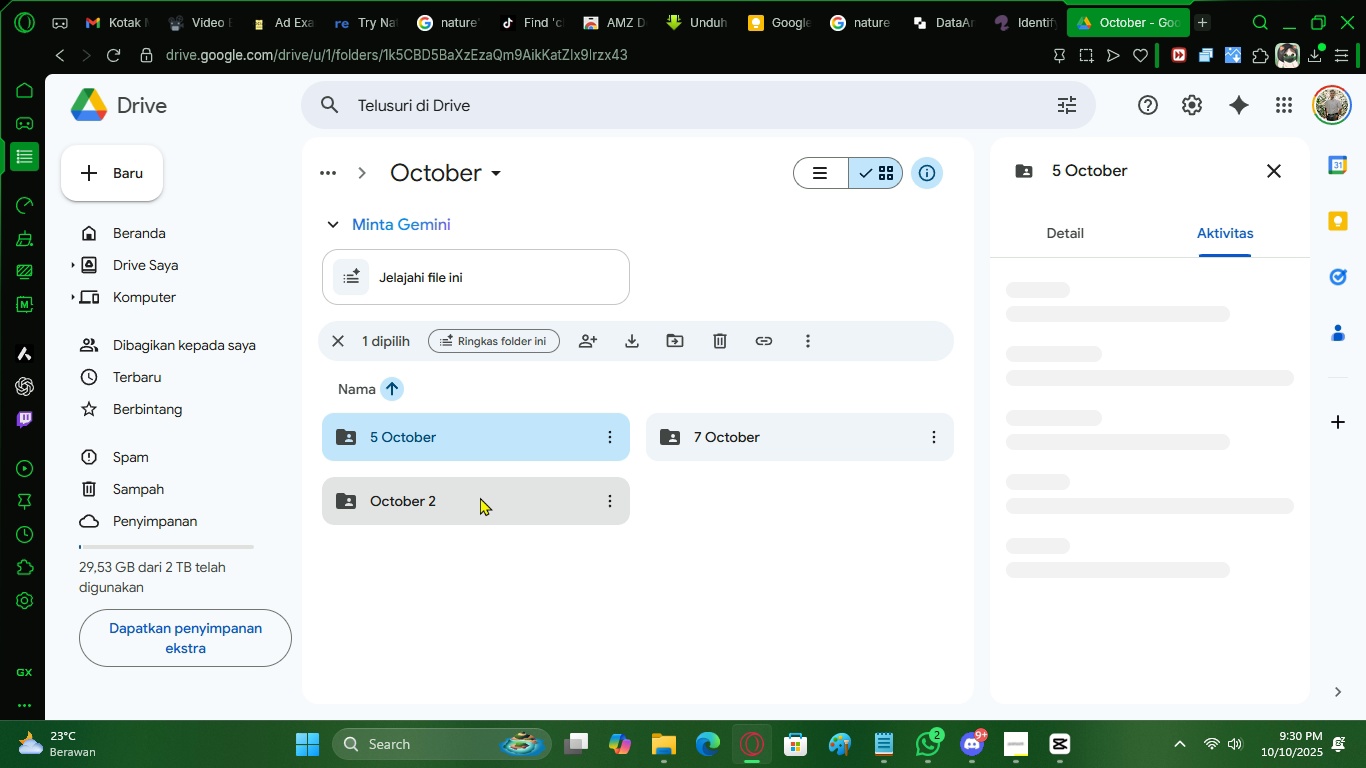 
triple_click([480, 497])
 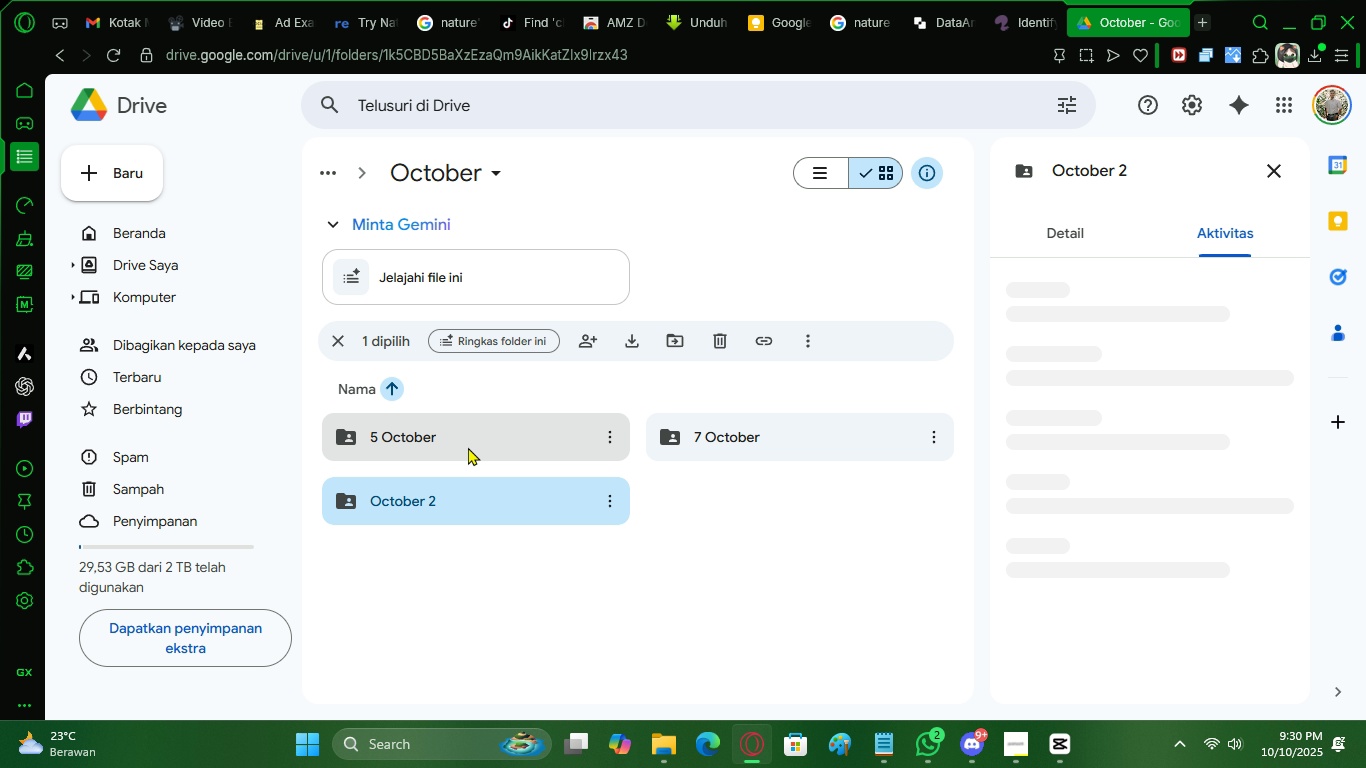 
left_click([468, 447])
 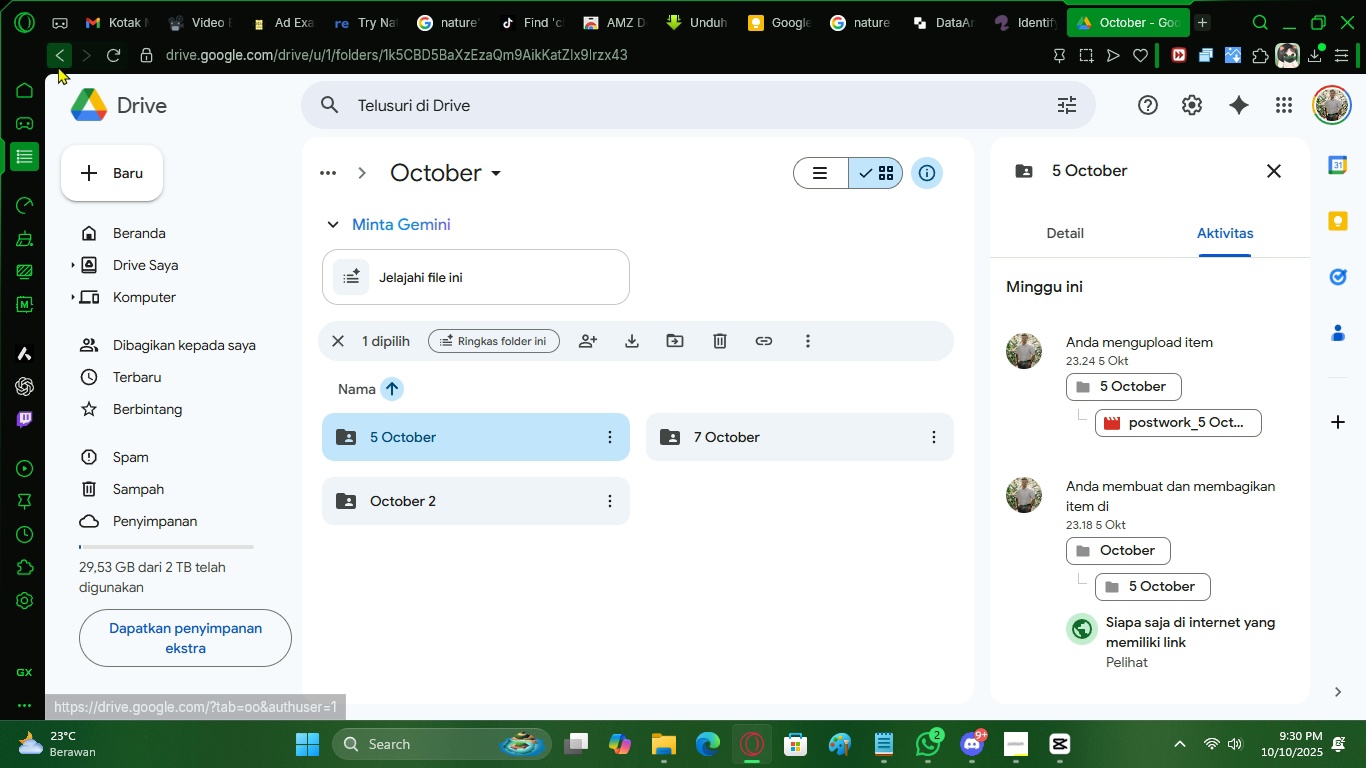 
left_click([58, 66])
 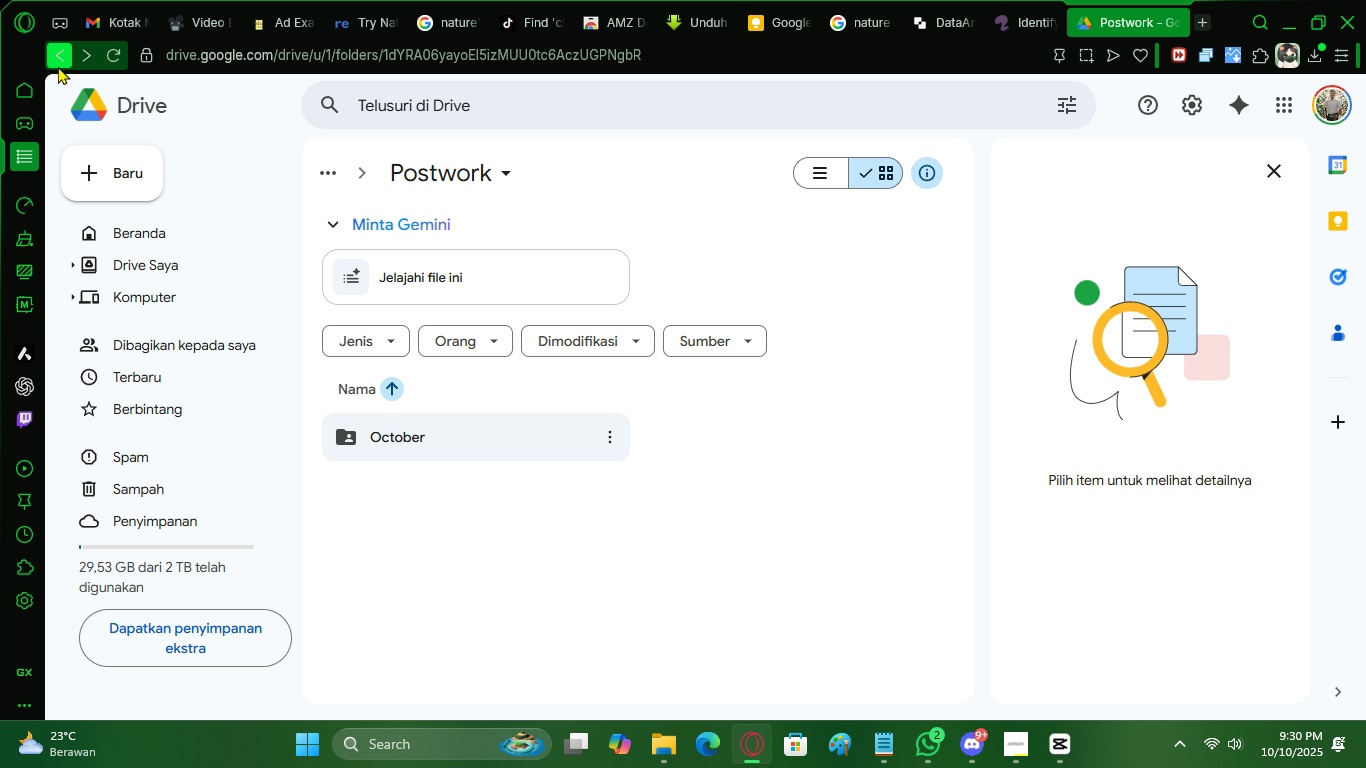 
left_click([58, 66])
 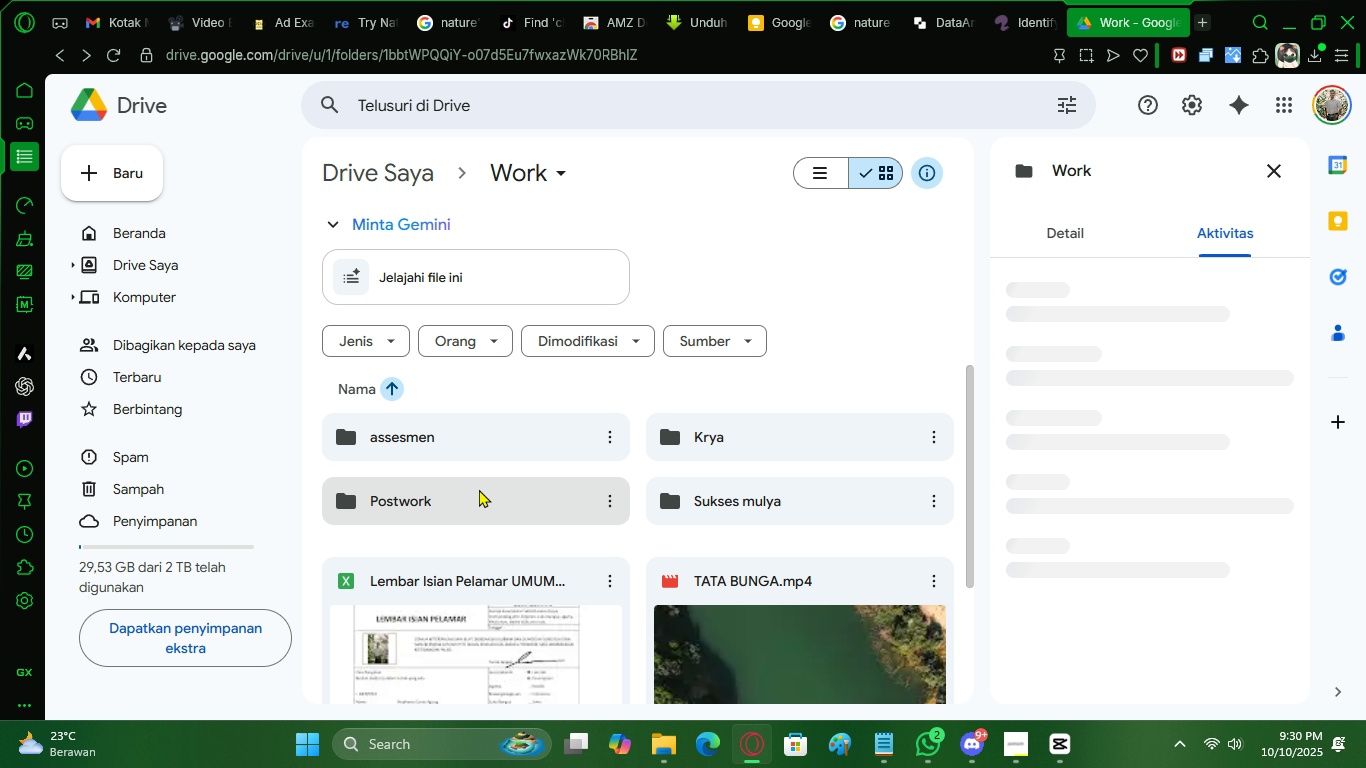 
left_click([493, 496])
 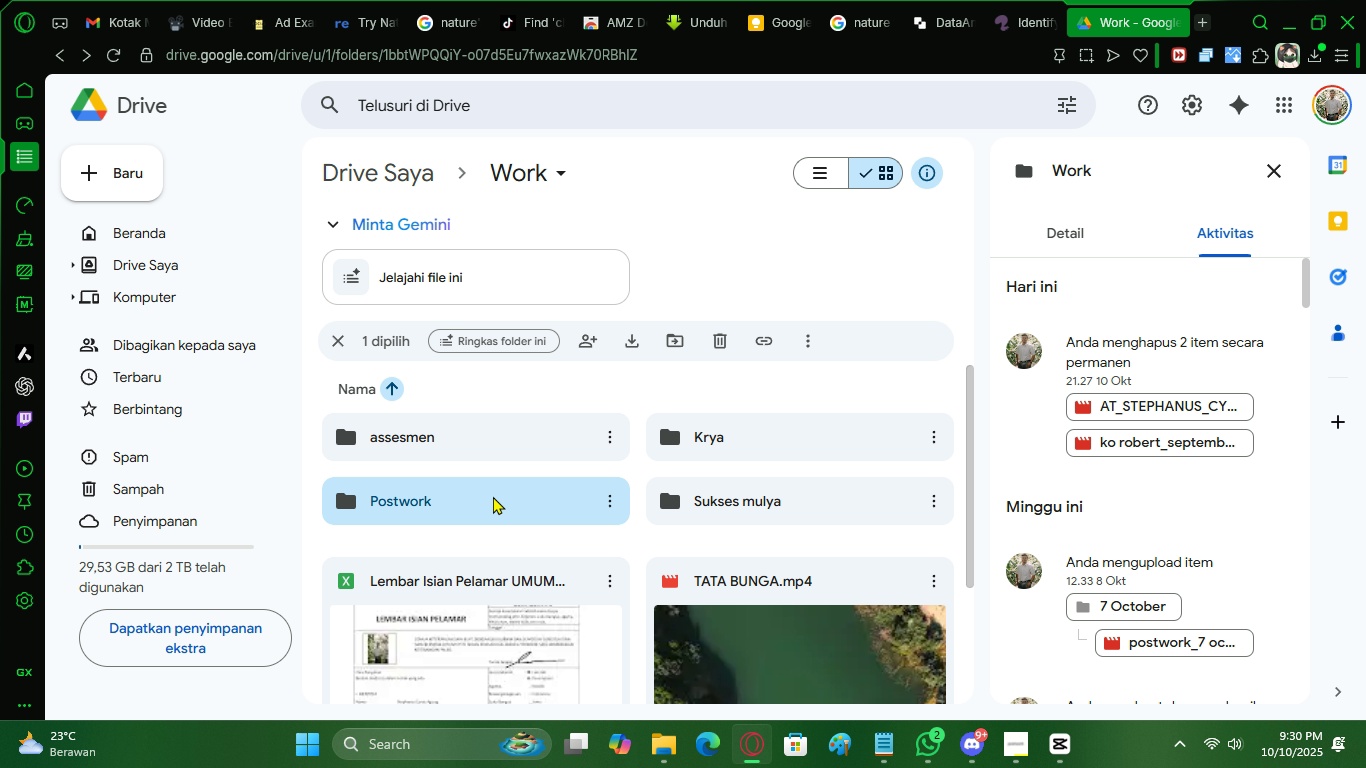 
right_click([493, 496])
 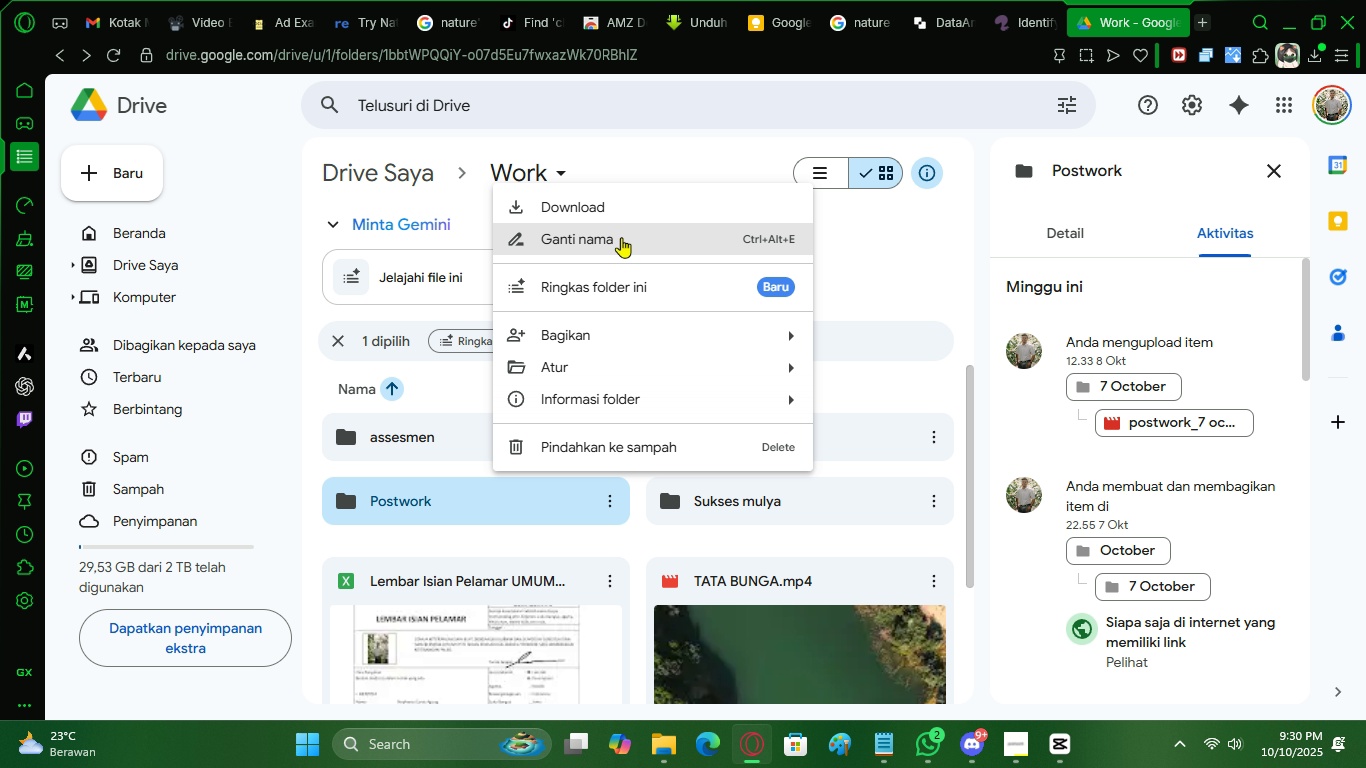 
left_click([621, 237])
 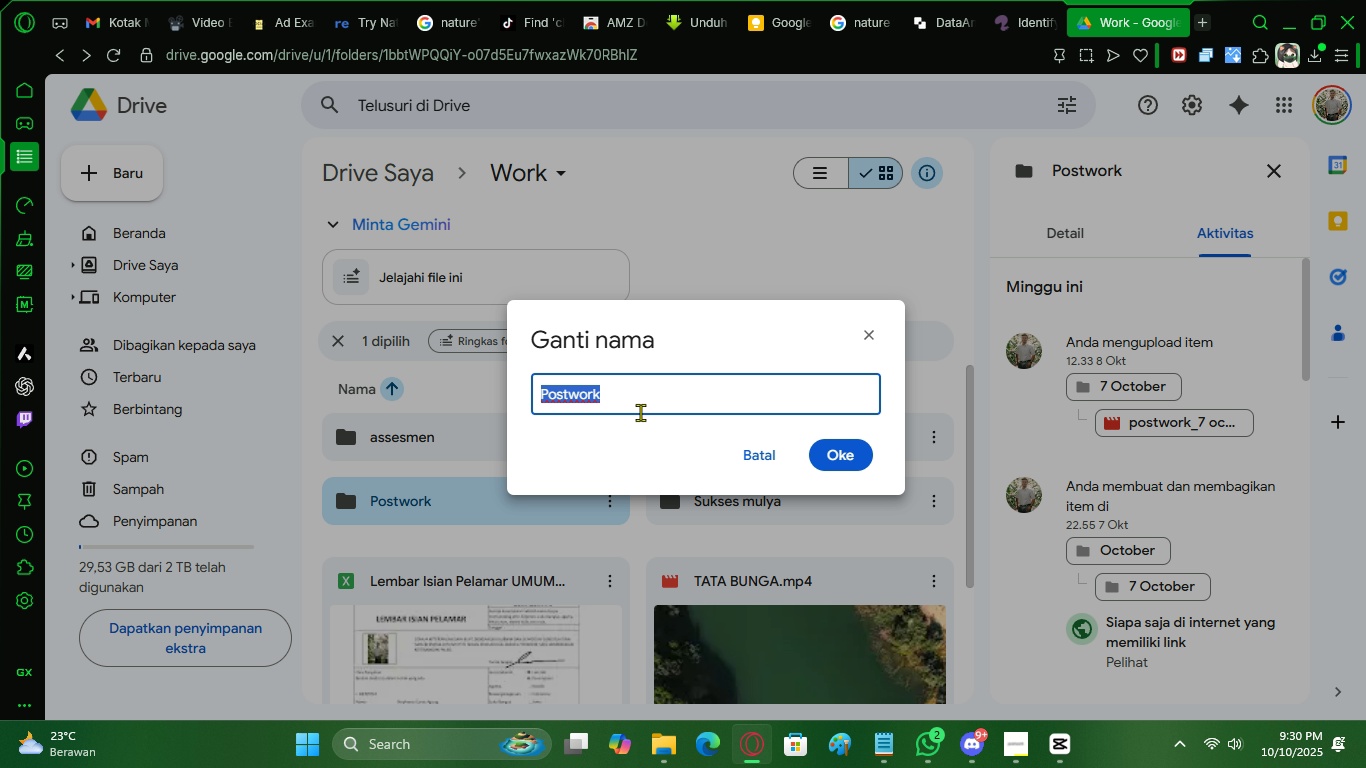 
type(Remote)
 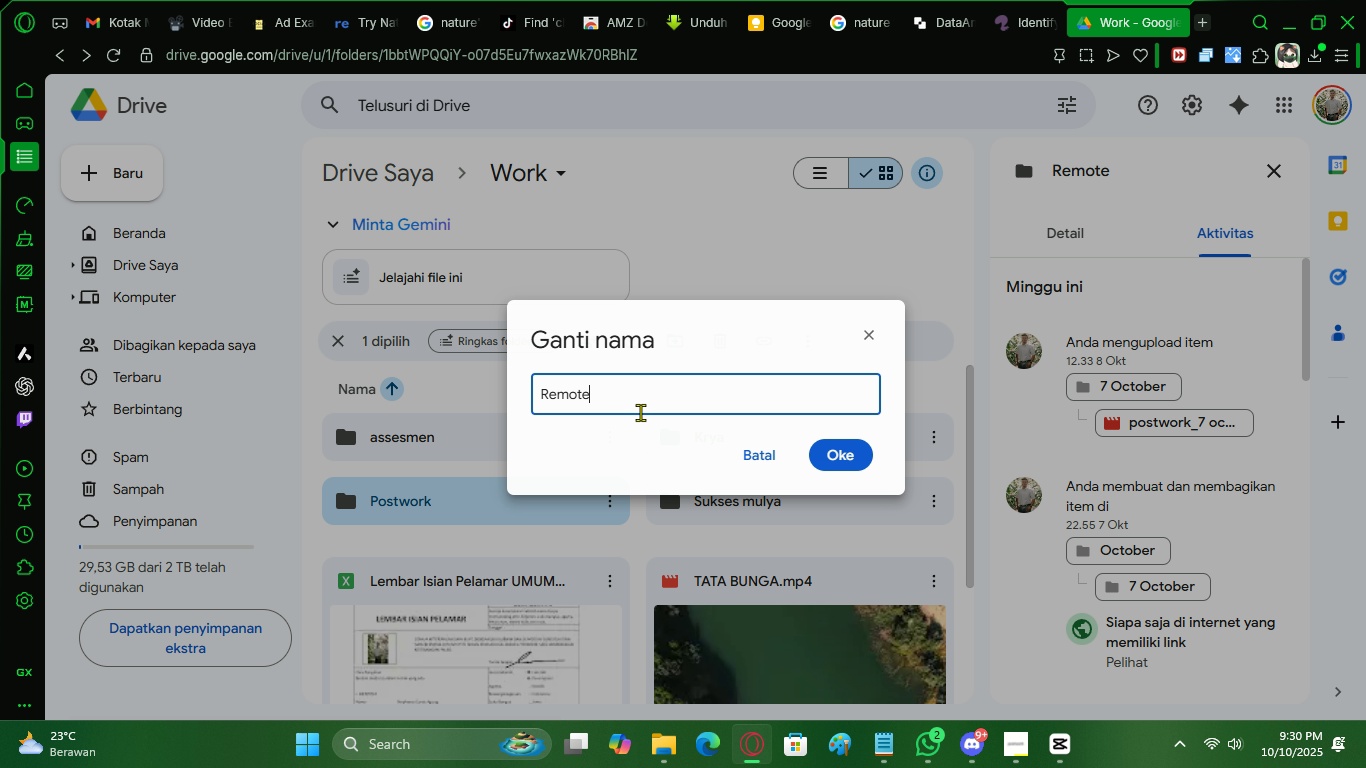 
key(Enter)
 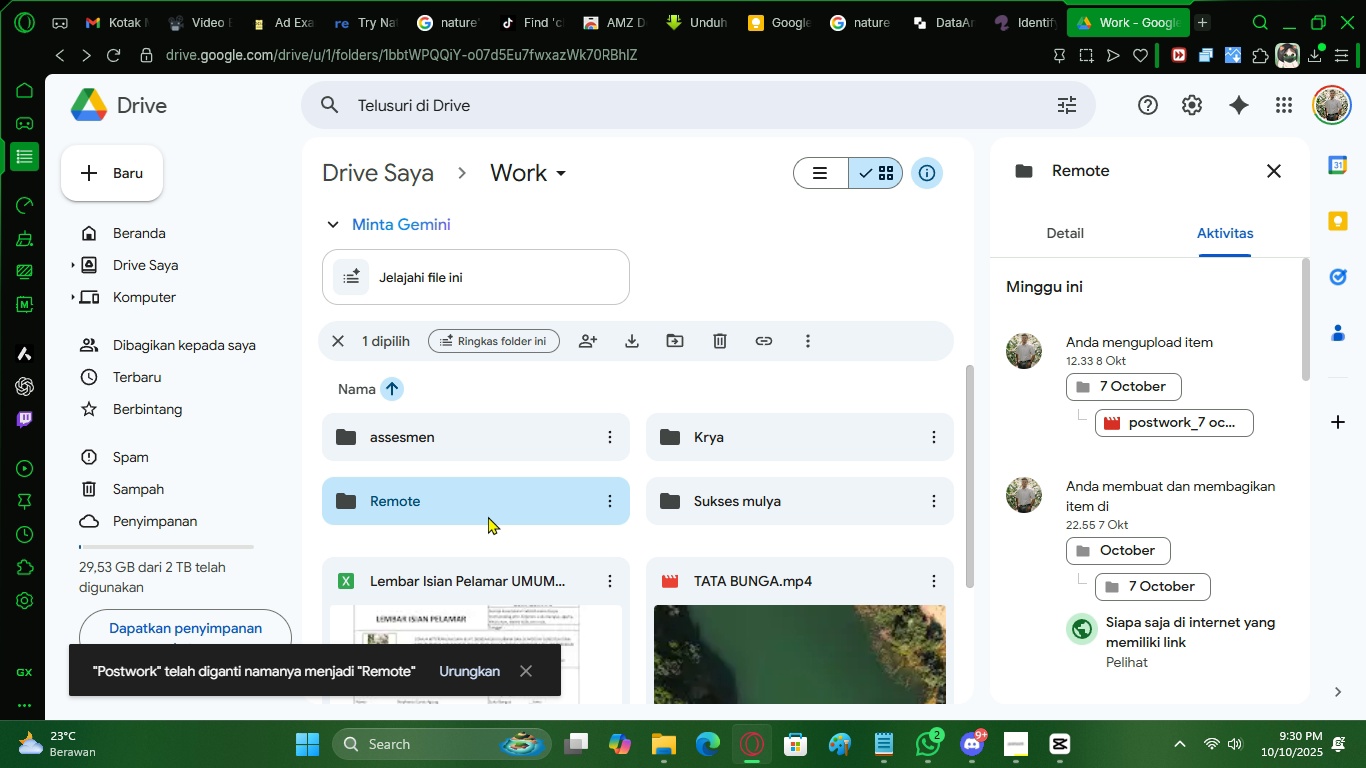 
double_click([484, 512])
 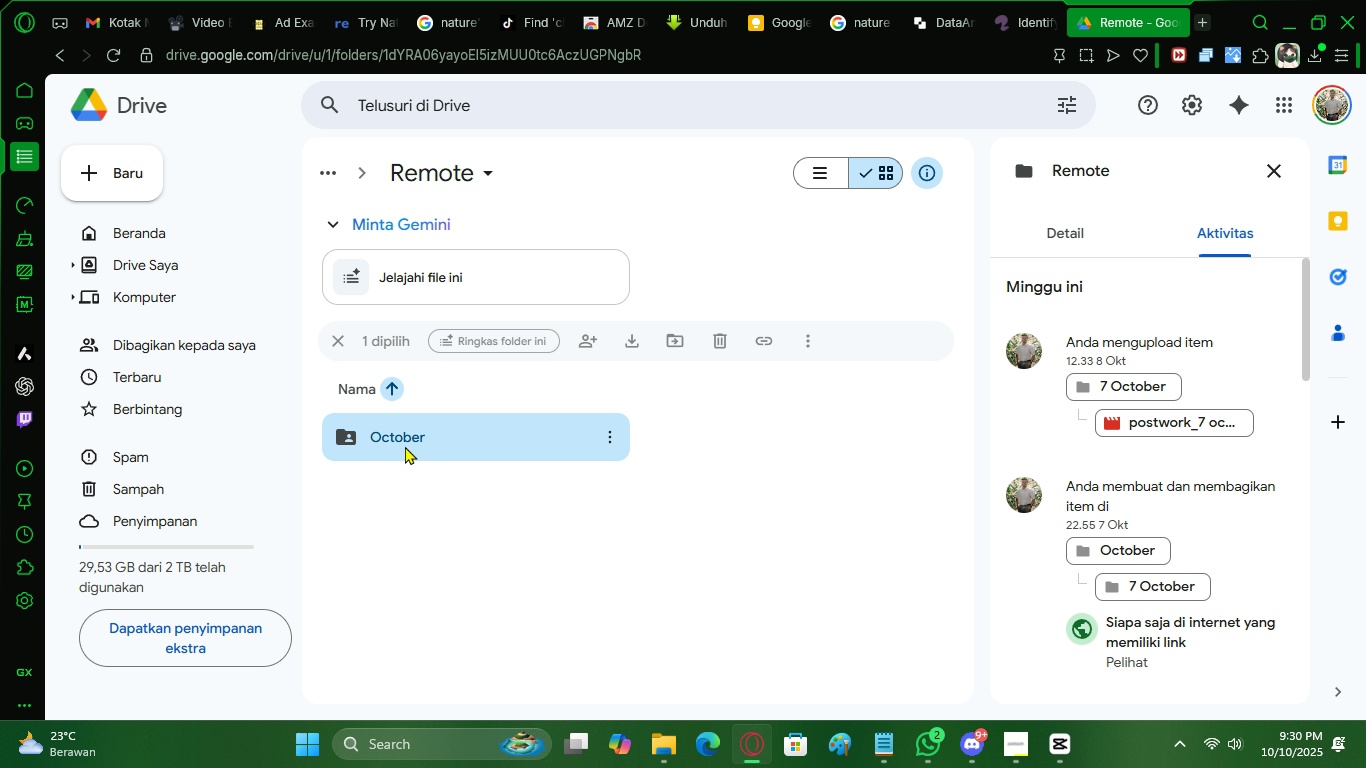 
double_click([405, 446])
 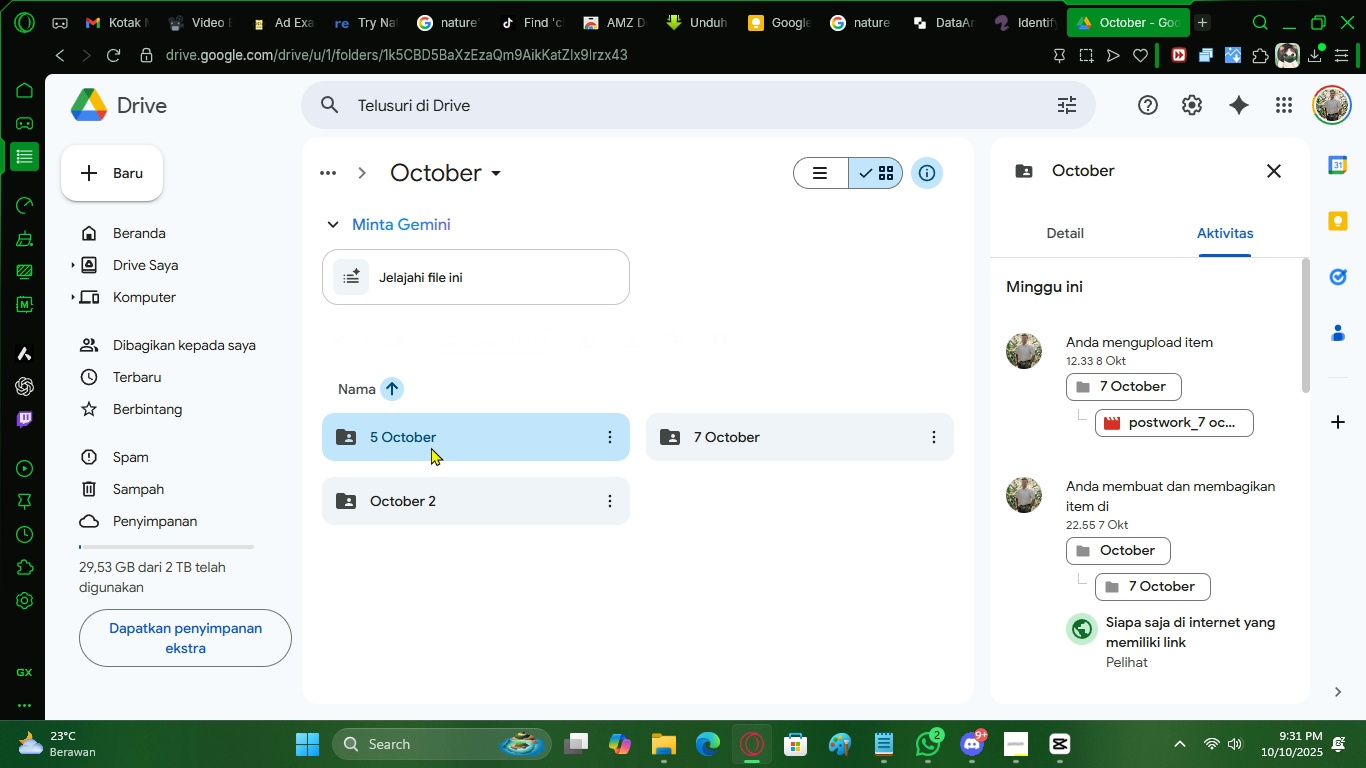 
left_click([431, 447])
 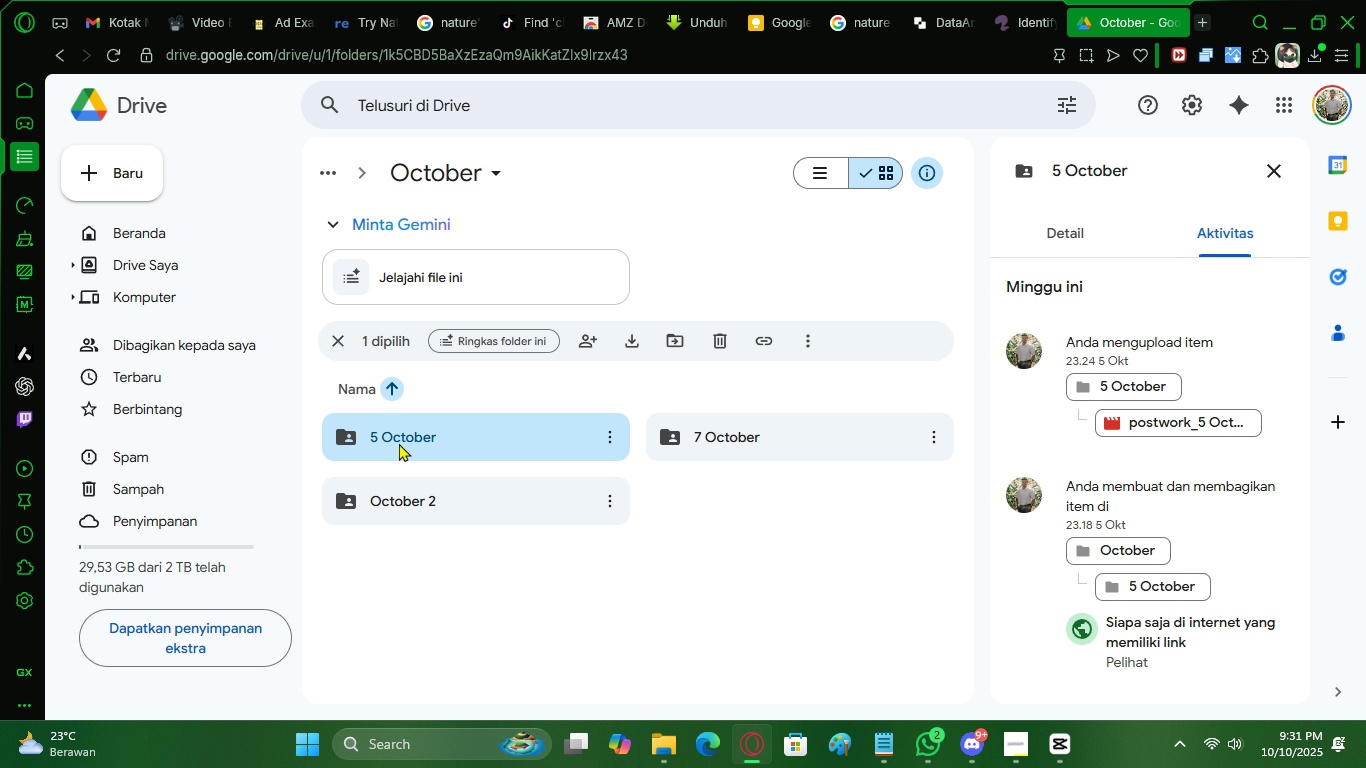 
right_click([399, 443])
 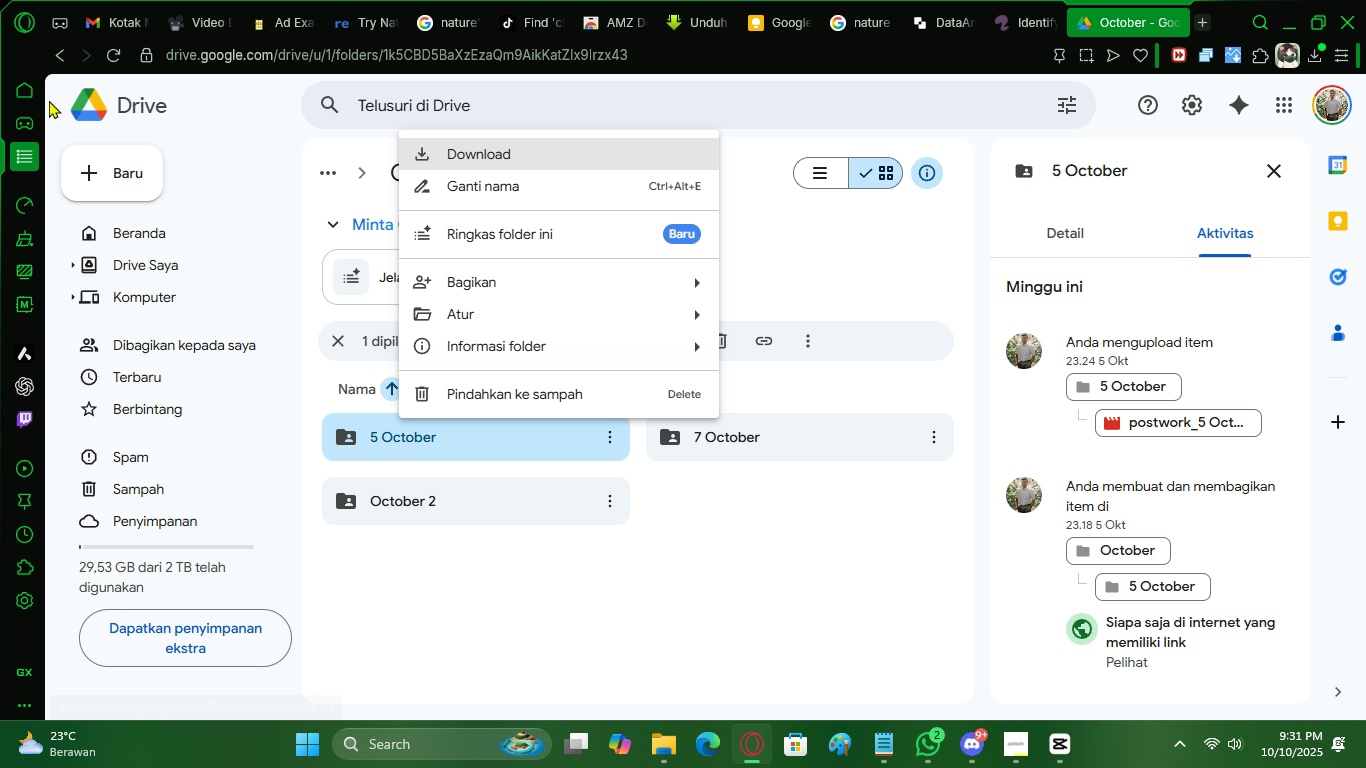 
left_click([61, 61])
 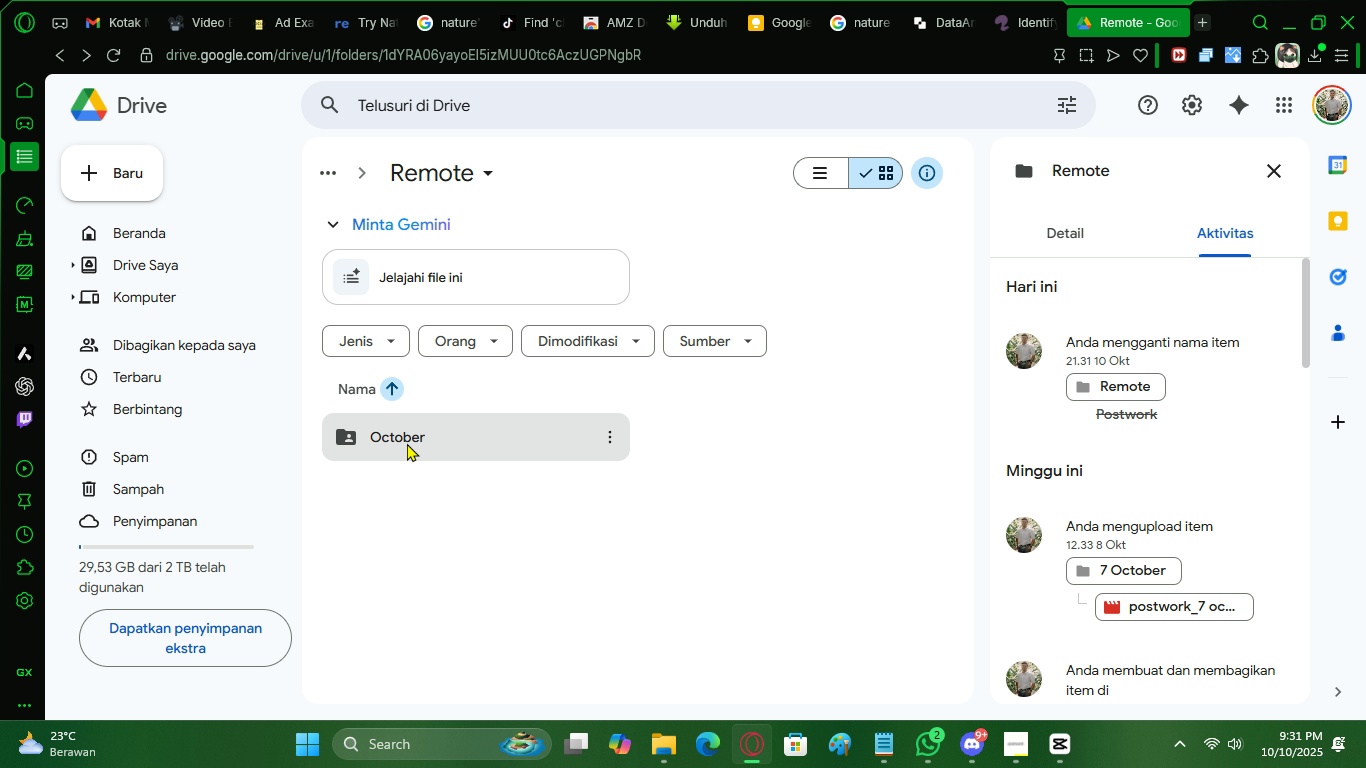 
left_click([483, 527])
 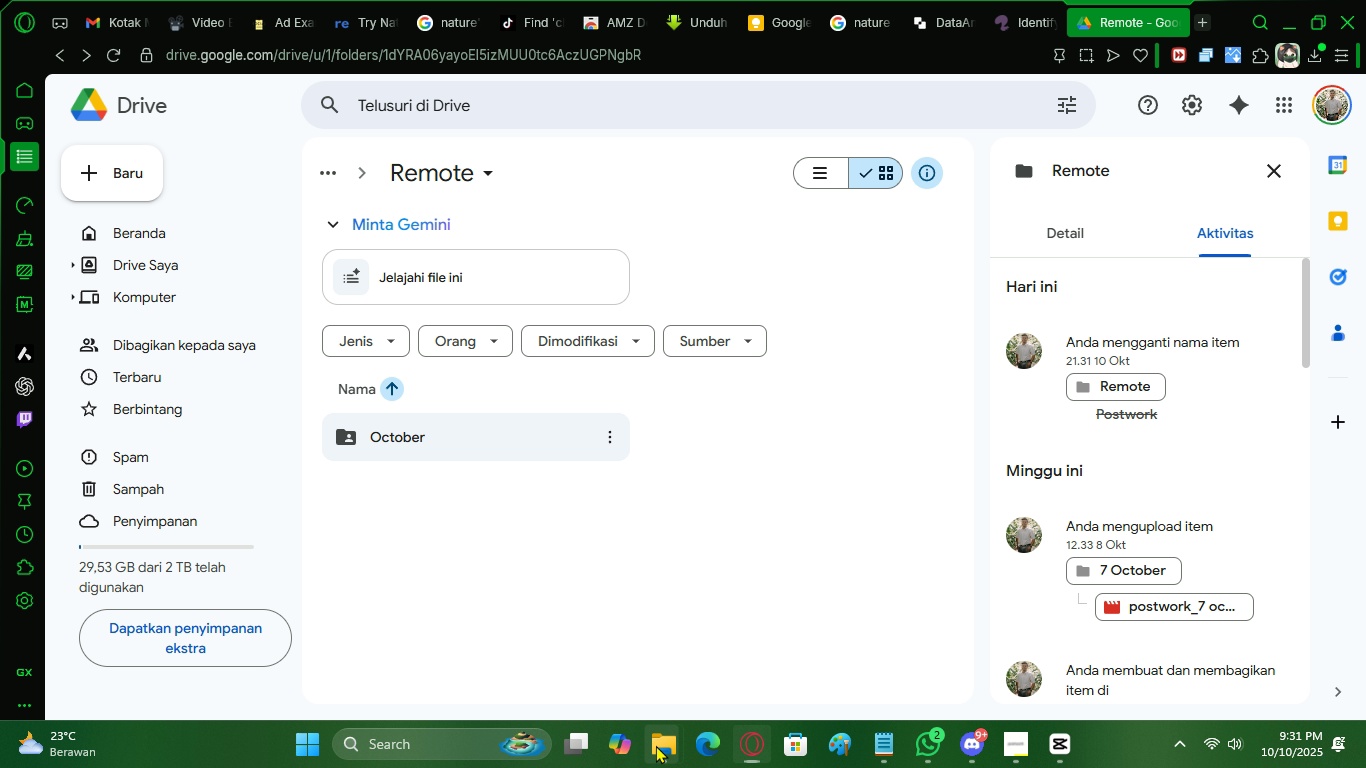 
left_click([656, 745])
 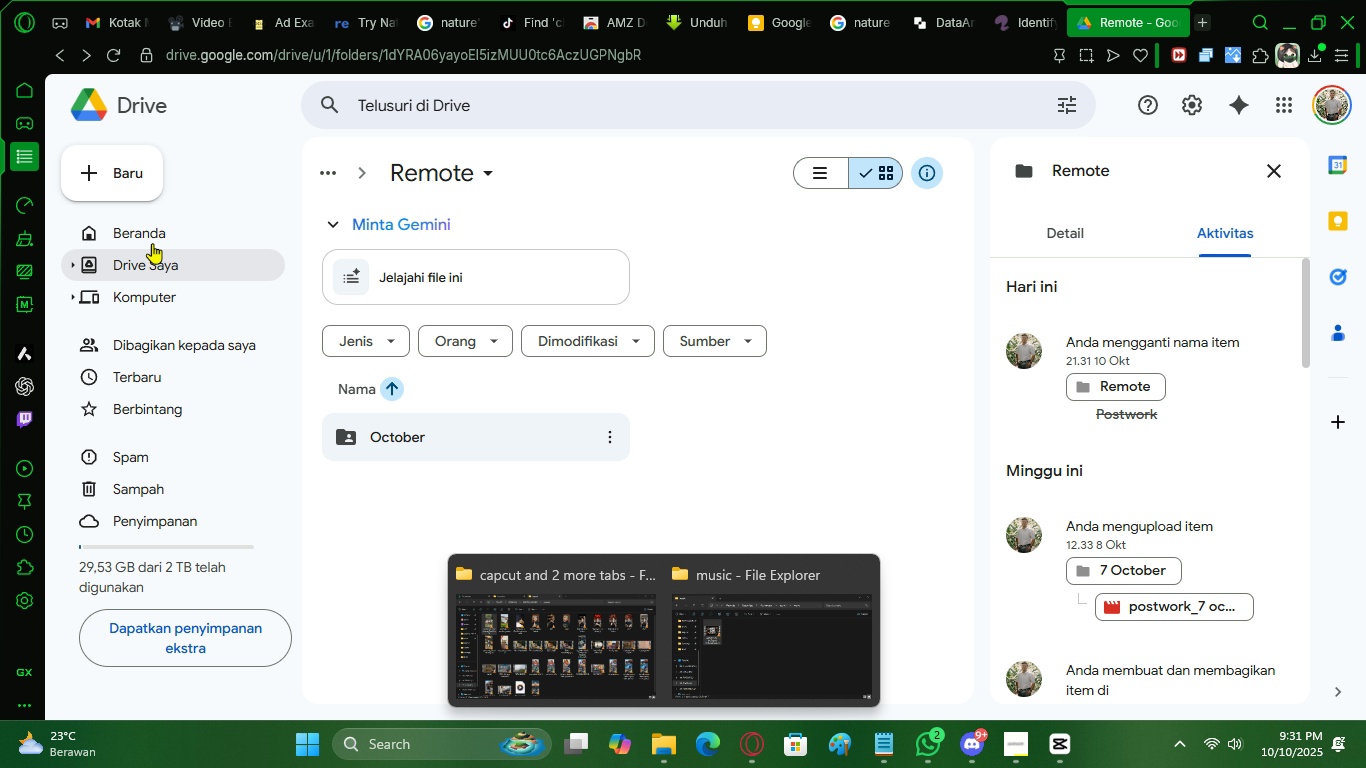 
left_click([133, 189])
 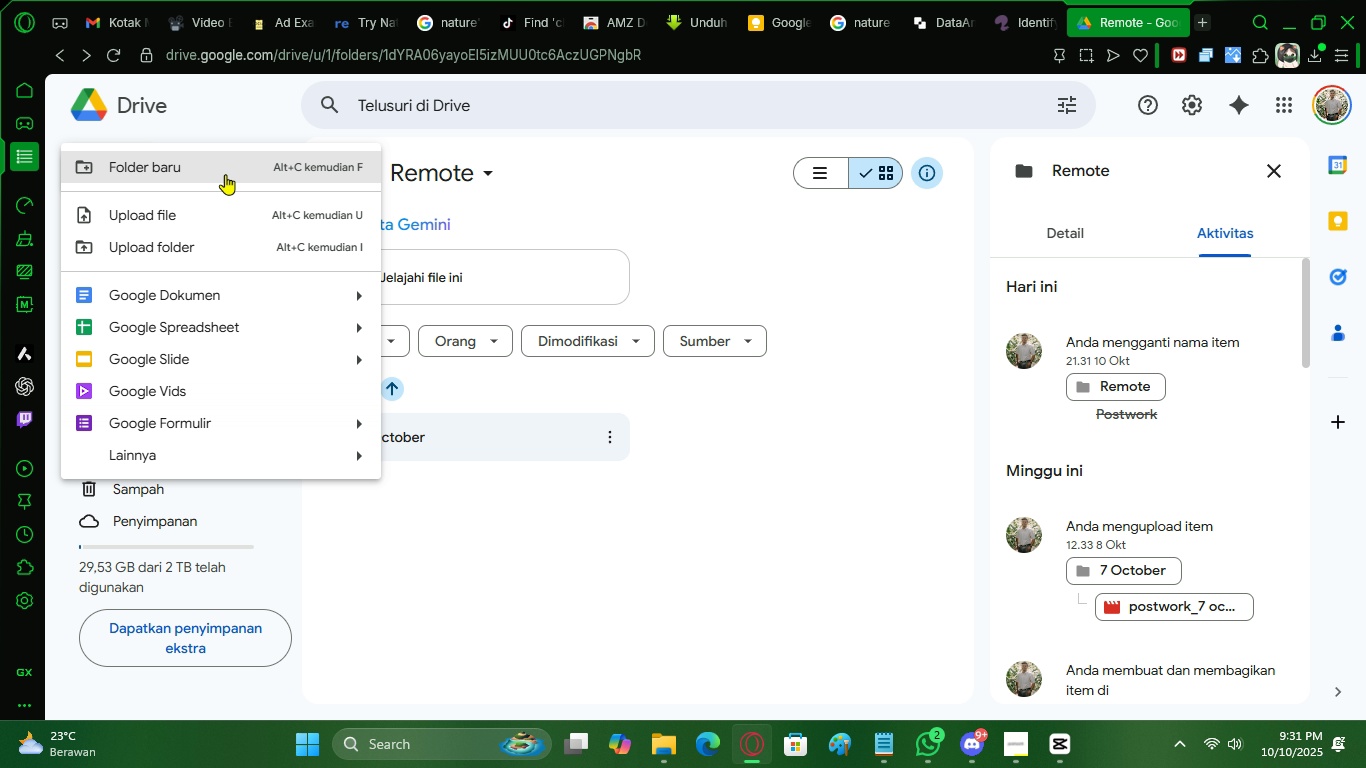 
left_click([226, 174])
 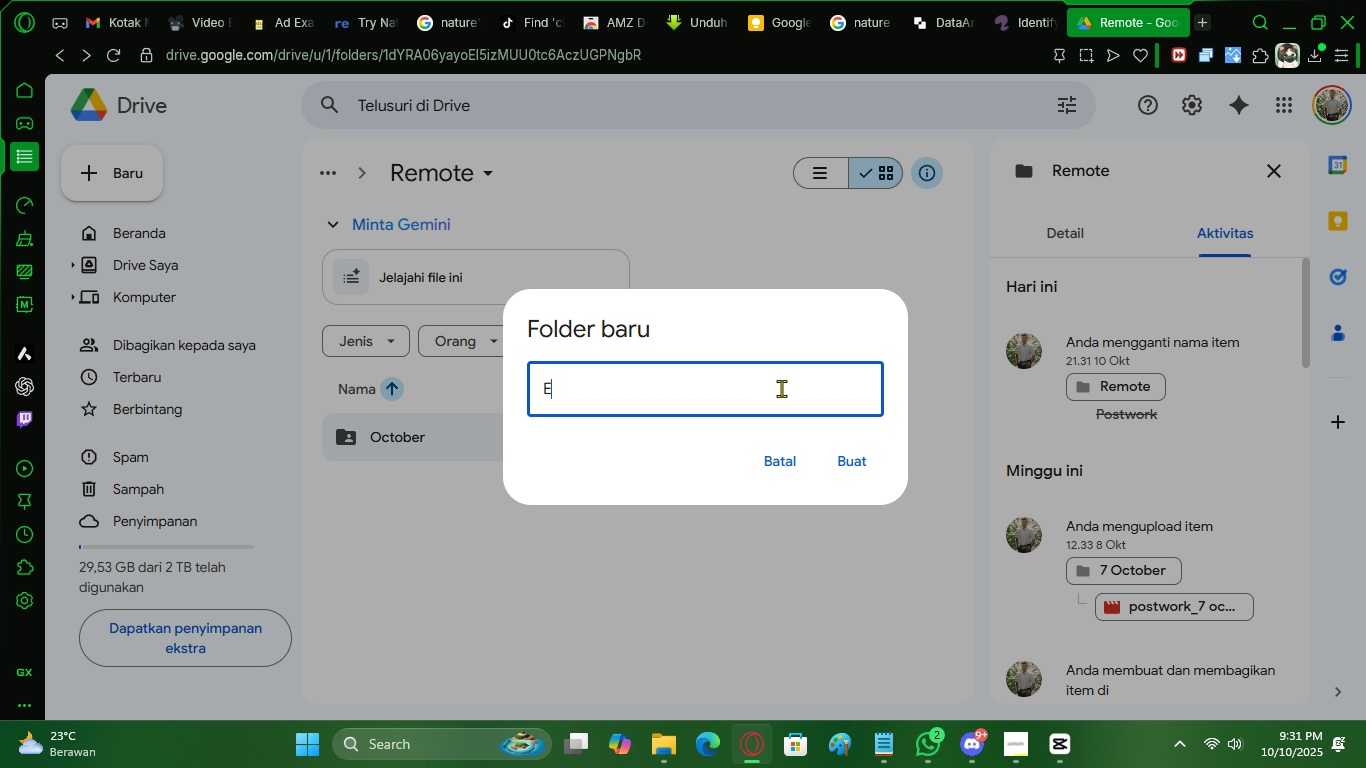 
type(Ecomclips)
 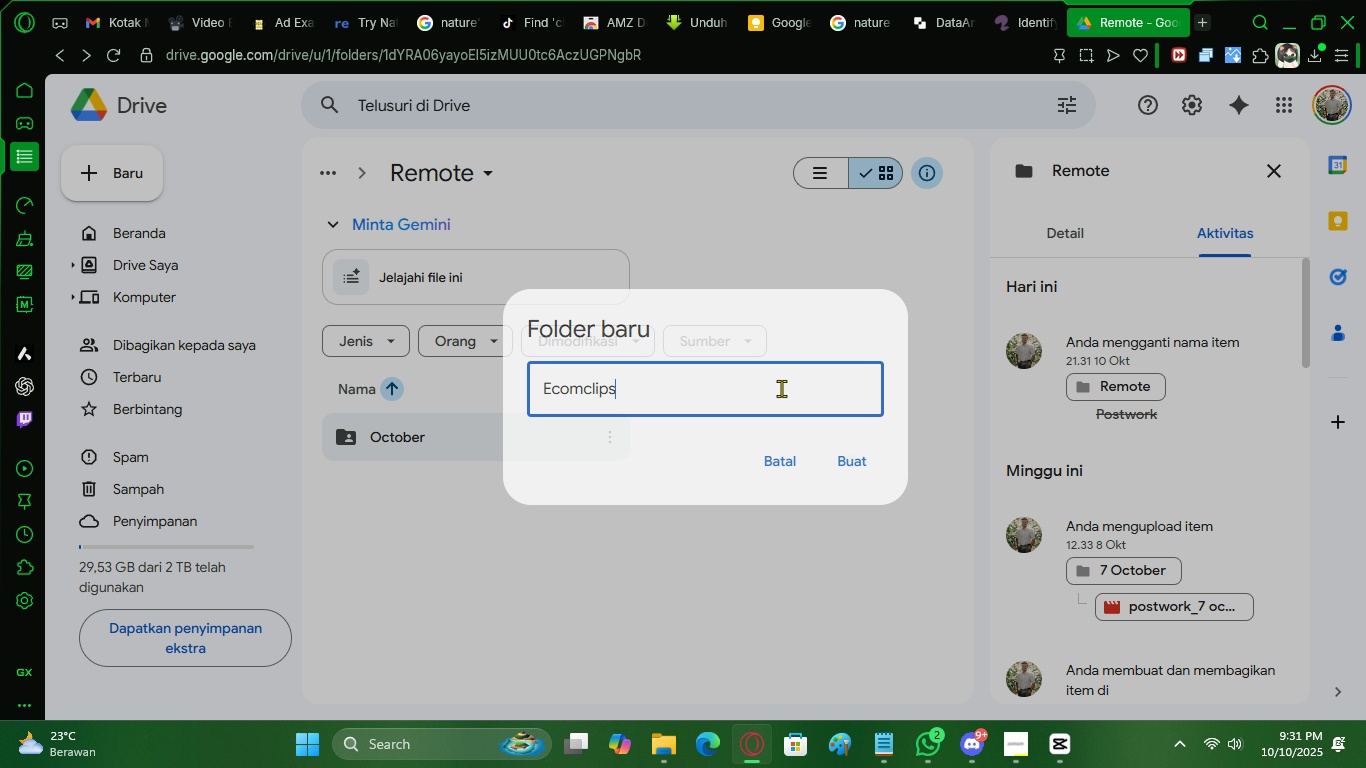 
key(Enter)
 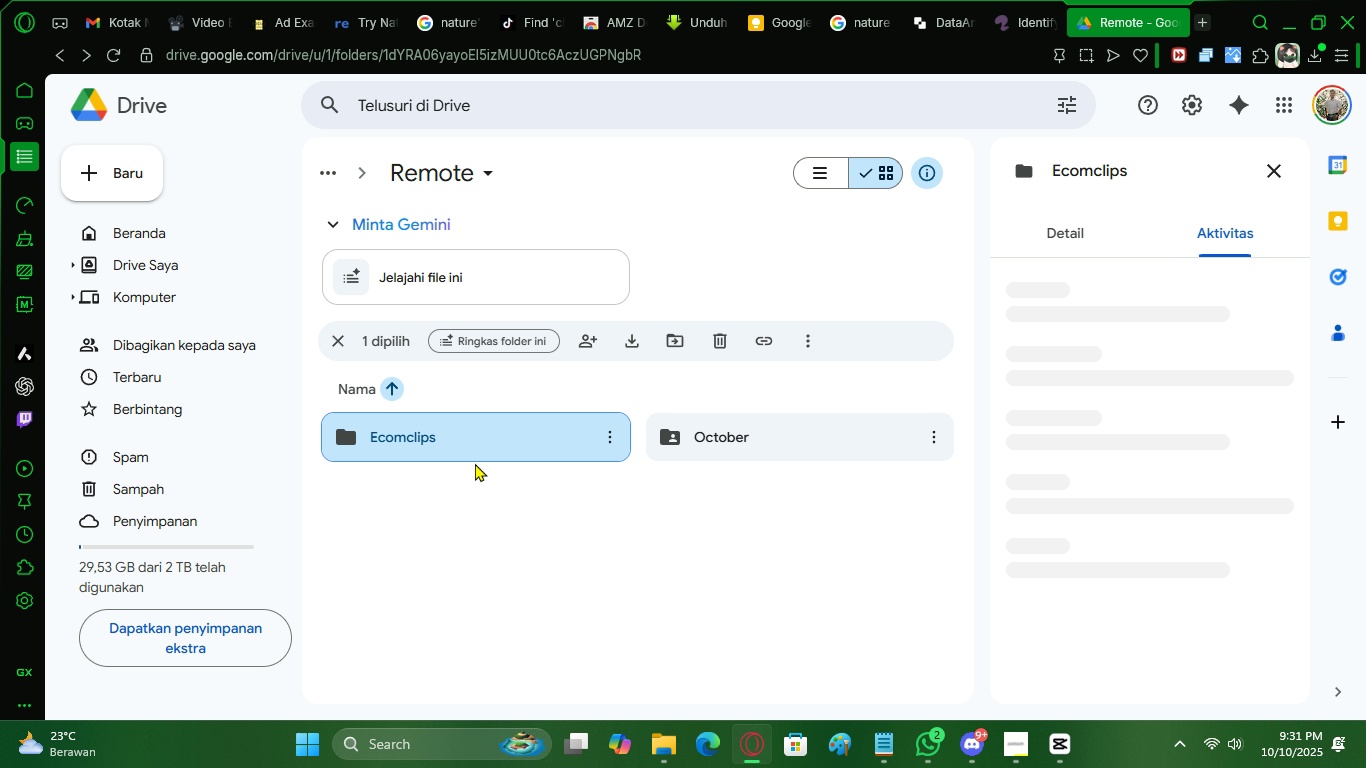 
right_click([476, 457])
 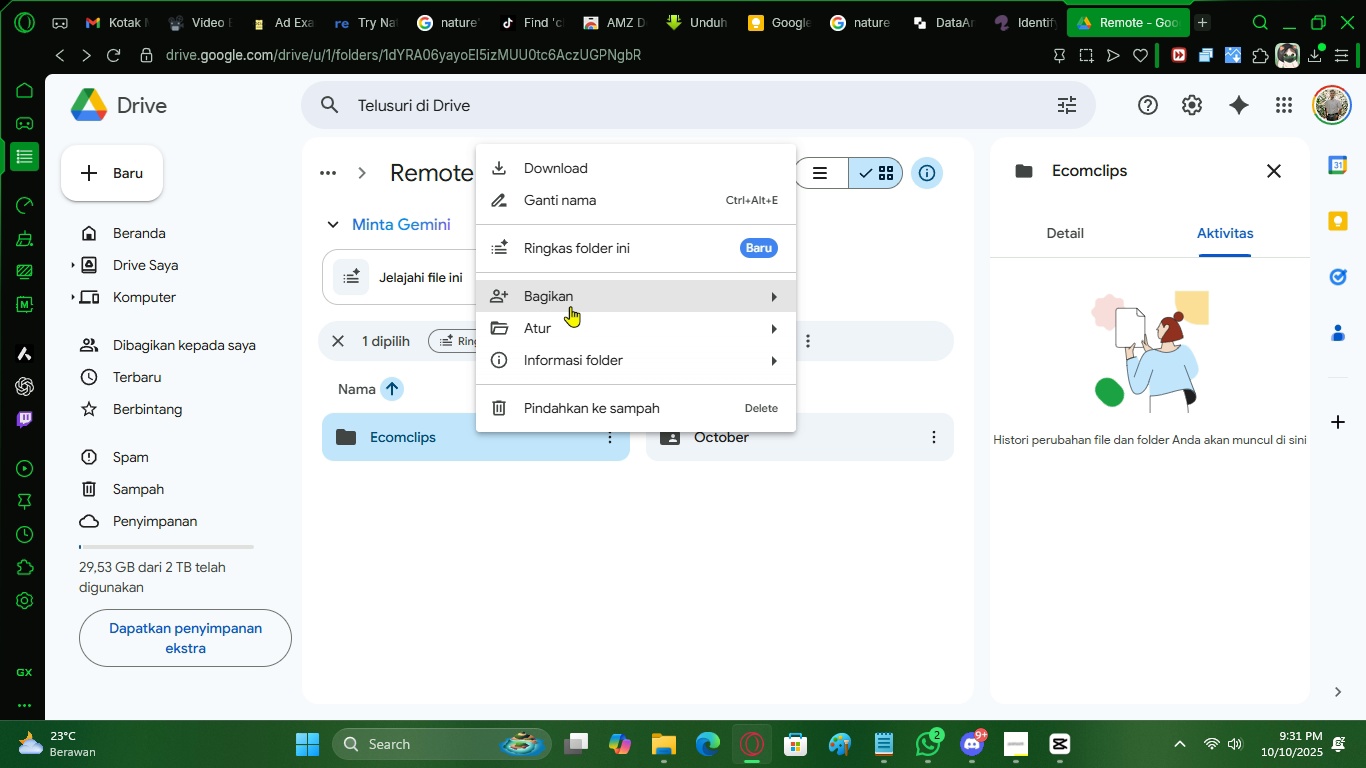 
left_click([570, 304])
 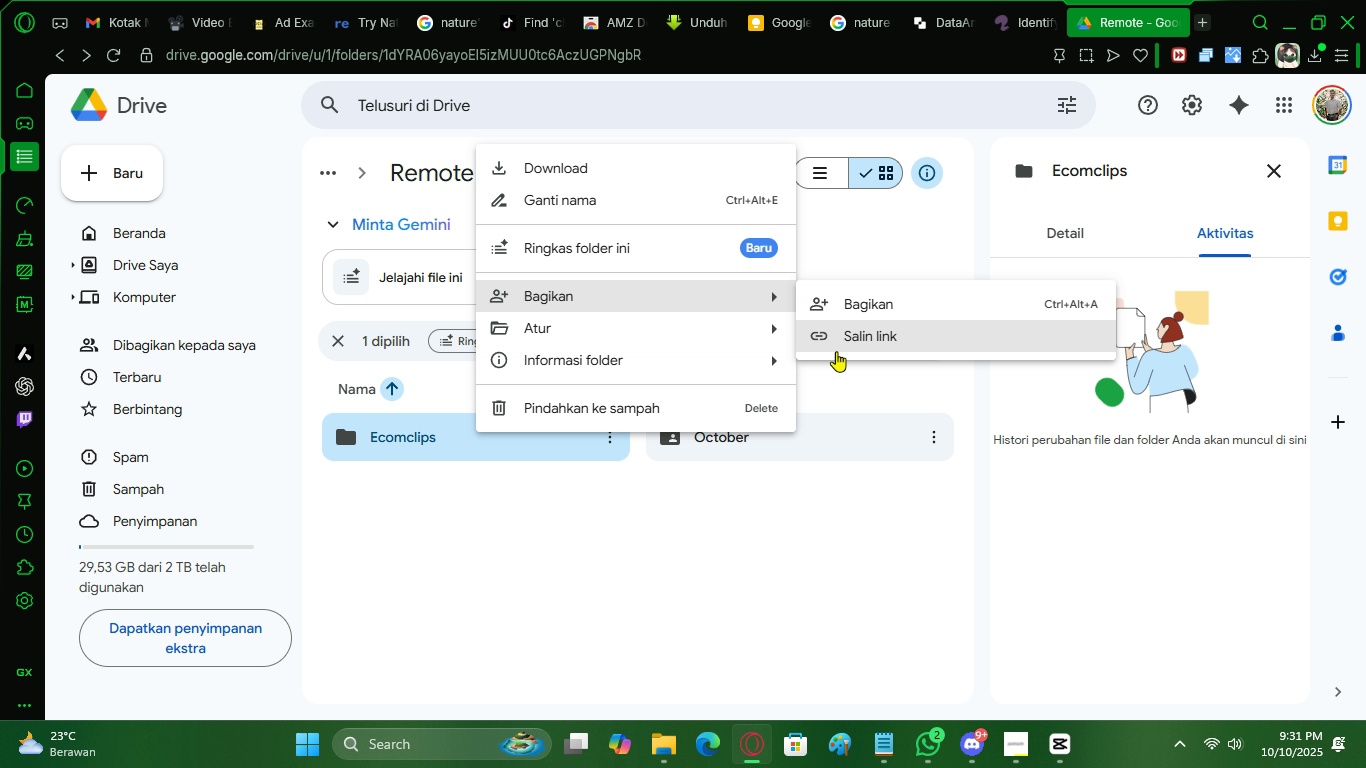 
left_click([836, 351])
 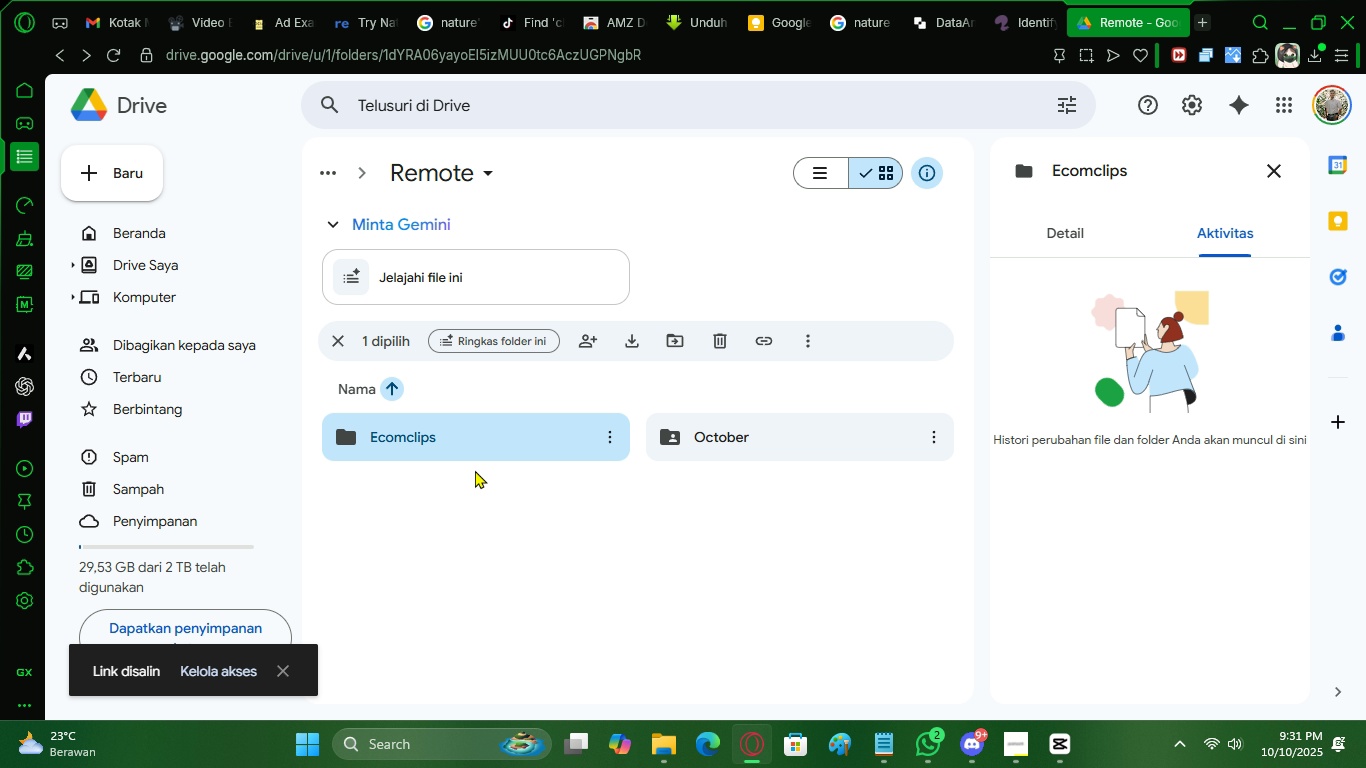 
right_click([479, 452])
 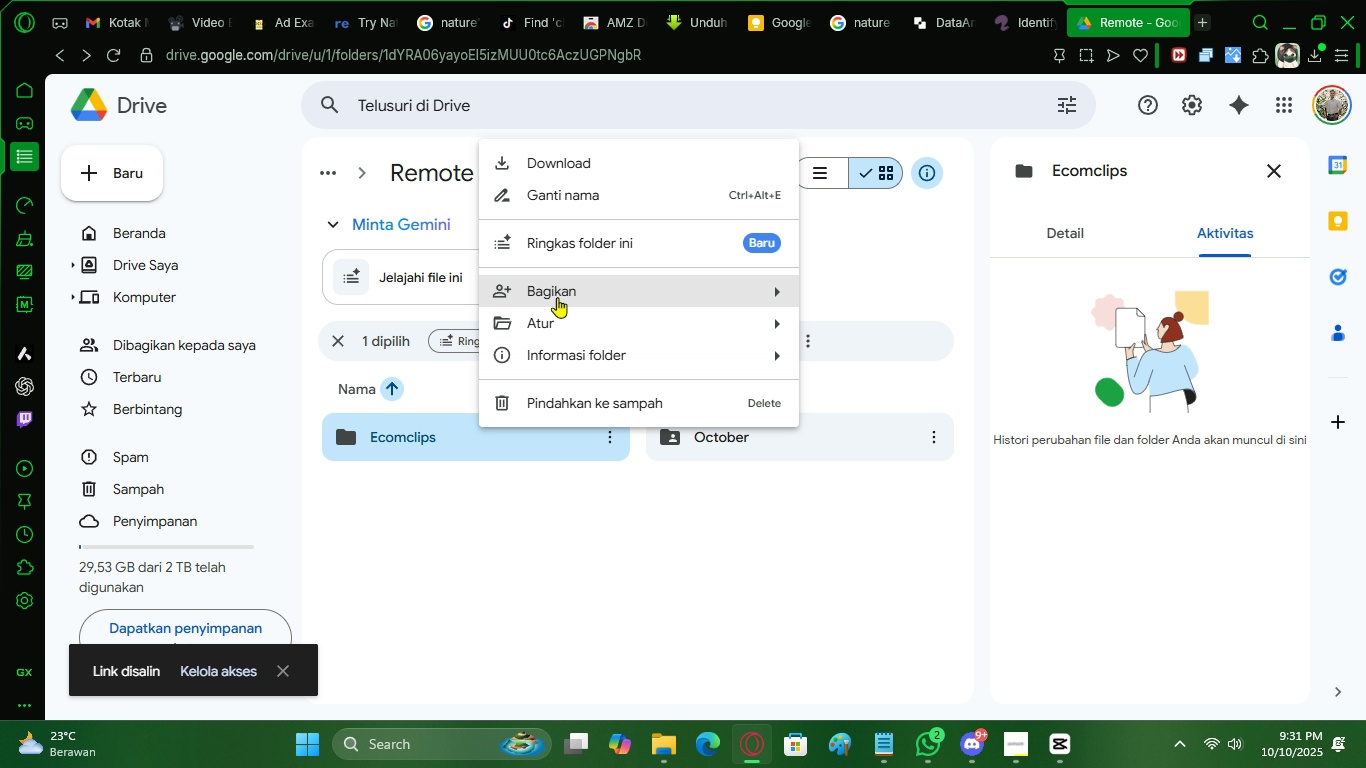 
left_click([558, 297])
 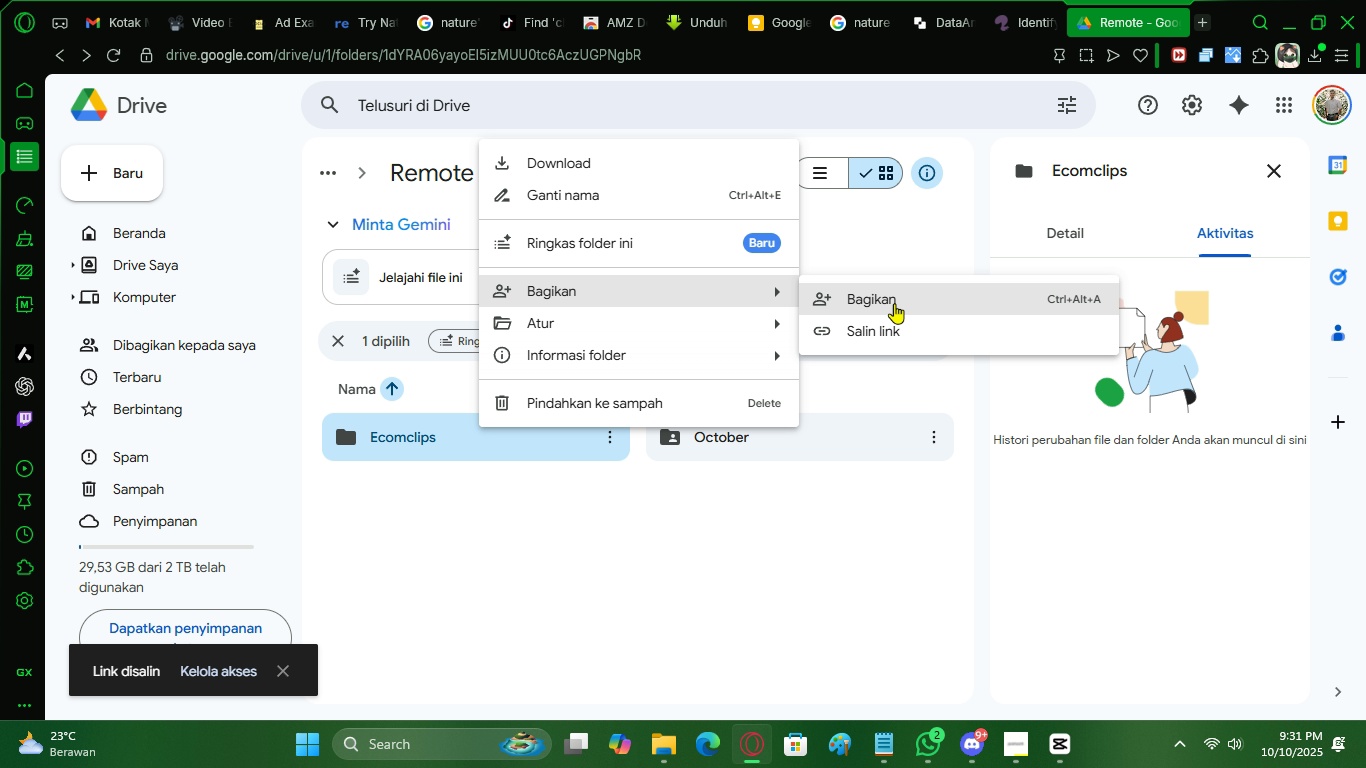 
left_click([894, 303])
 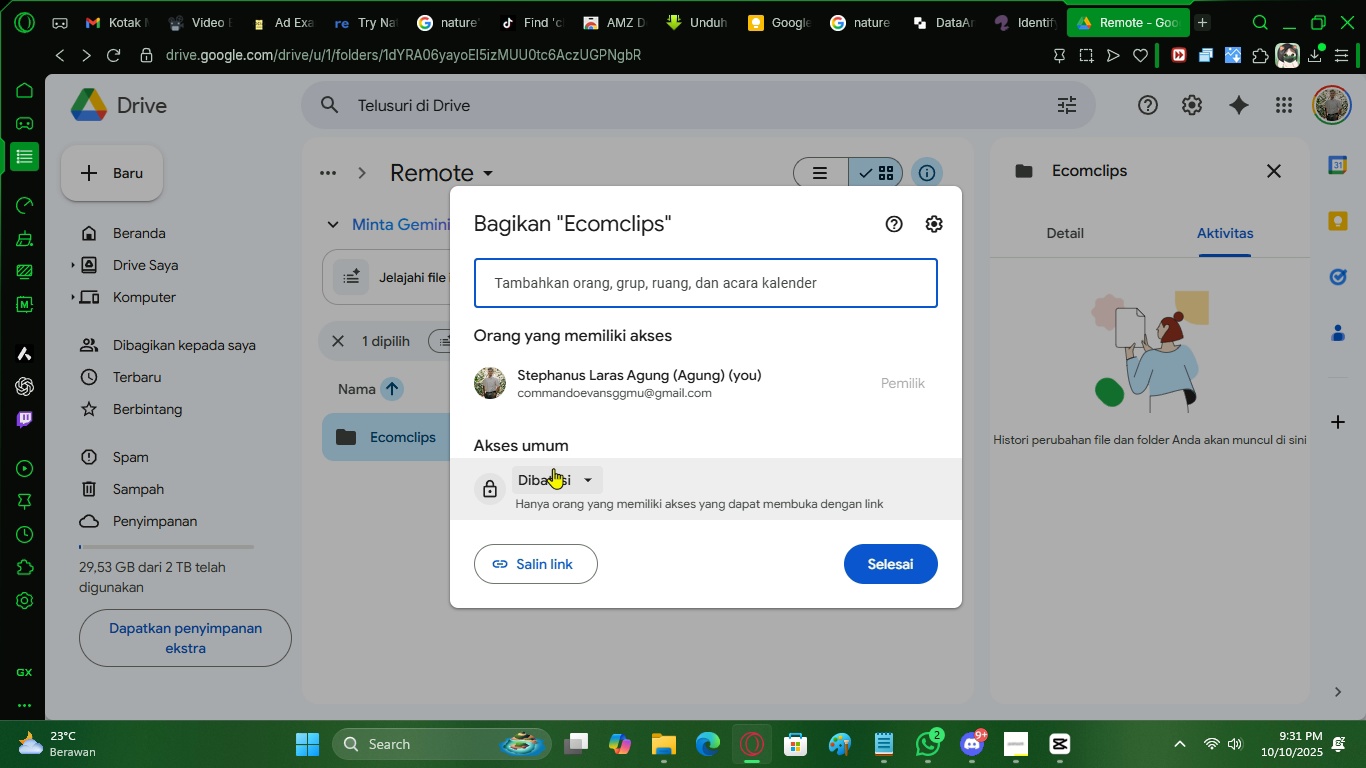 
left_click([614, 573])
 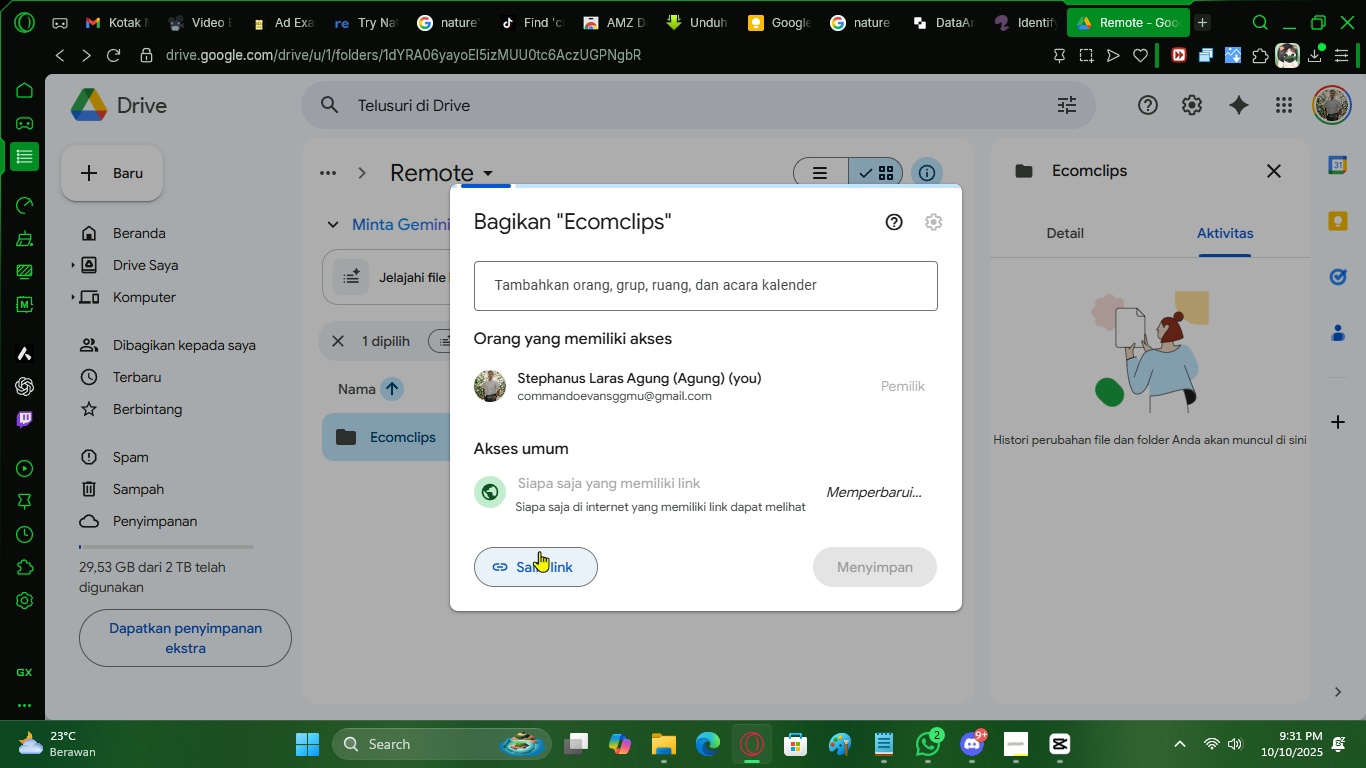 
left_click([539, 551])
 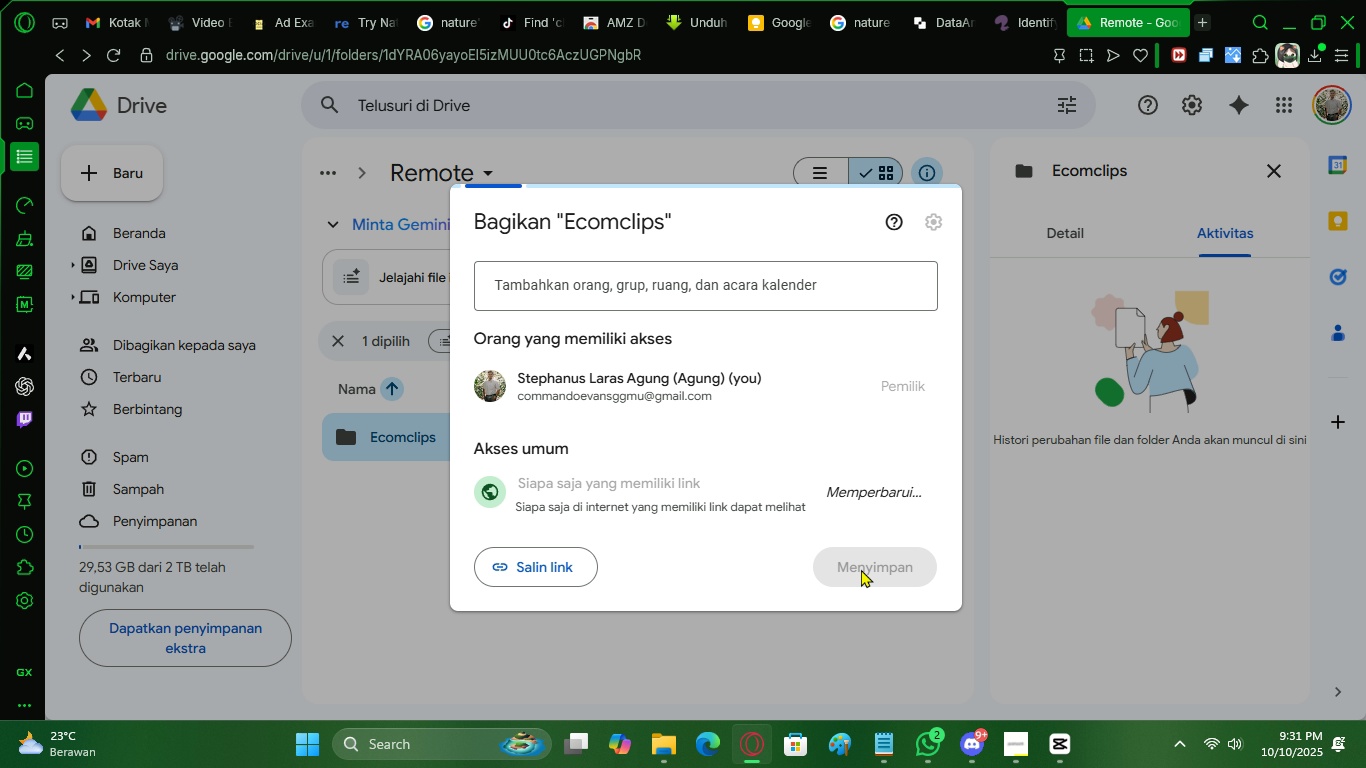 
left_click([861, 571])
 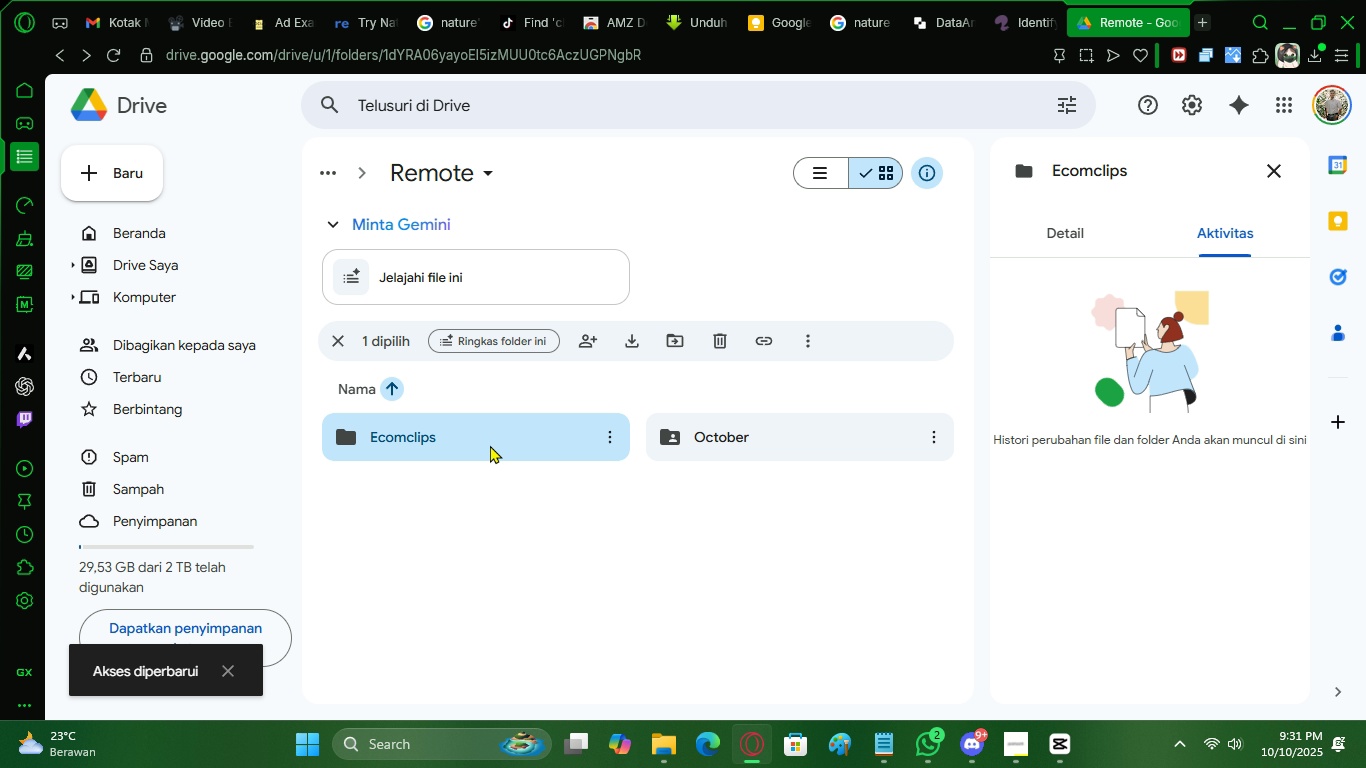 
double_click([490, 445])
 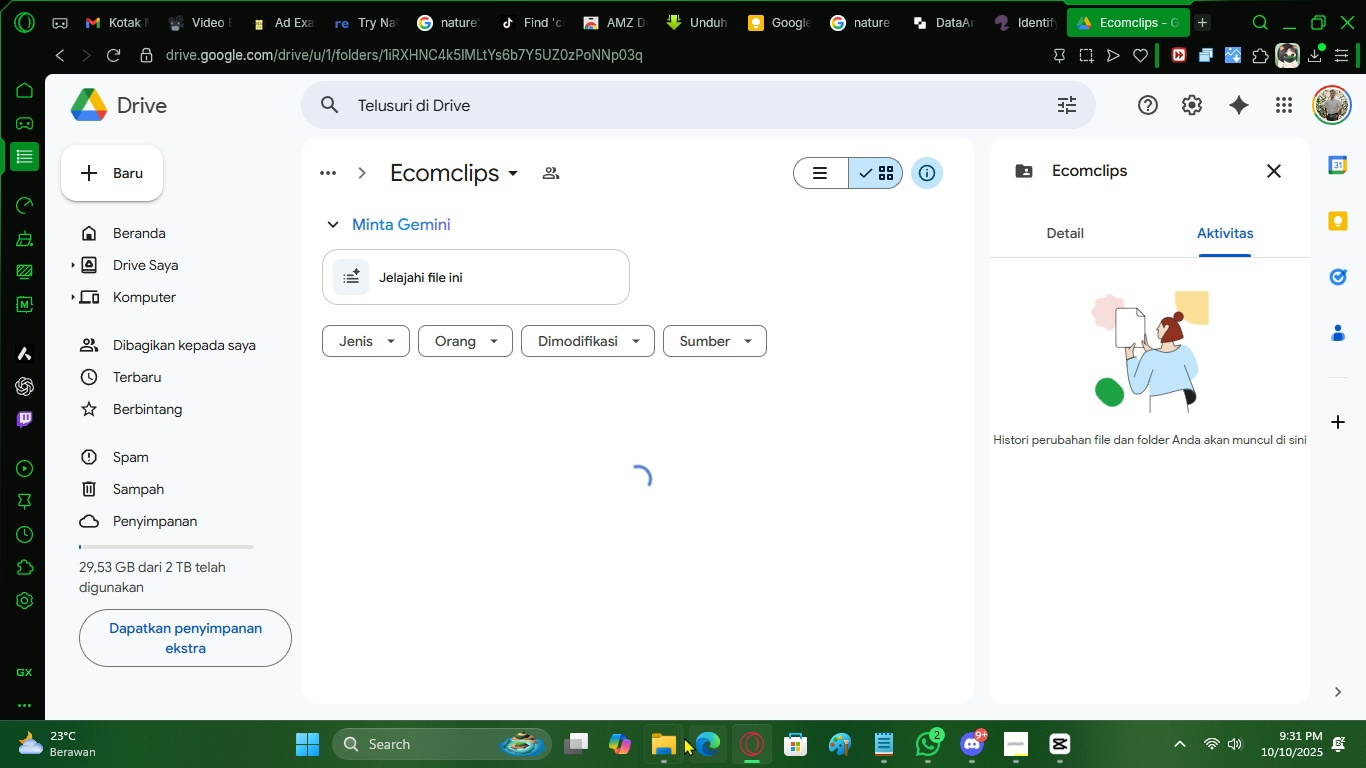 
left_click([670, 740])
 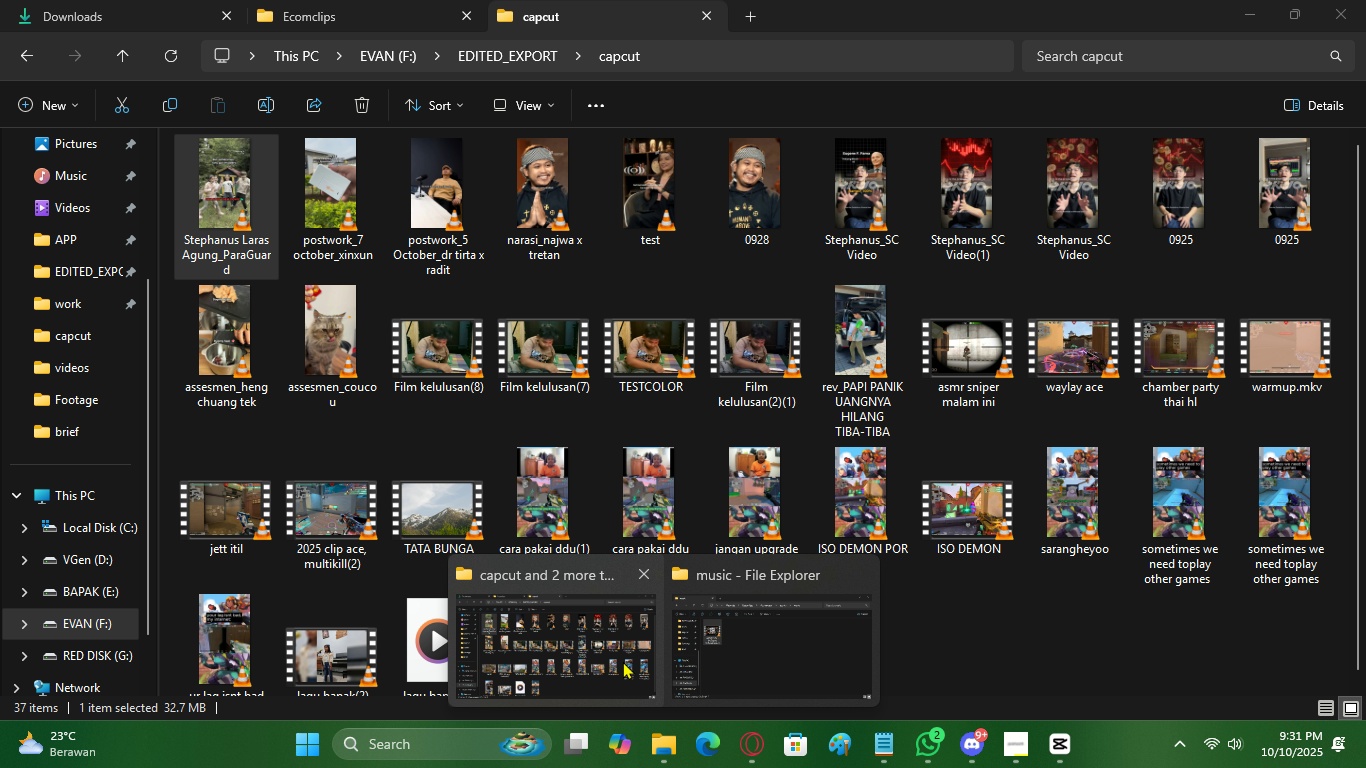 
left_click([623, 661])
 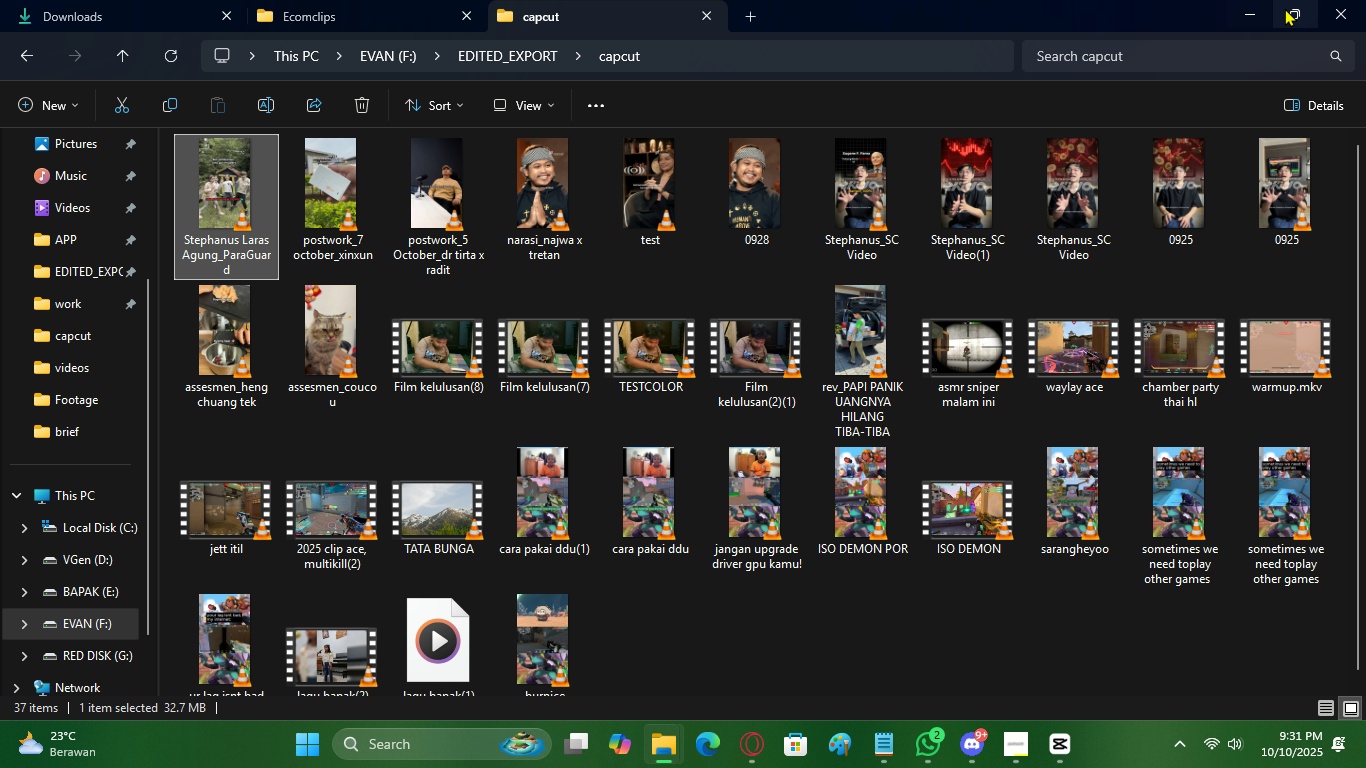 
left_click([1287, 7])
 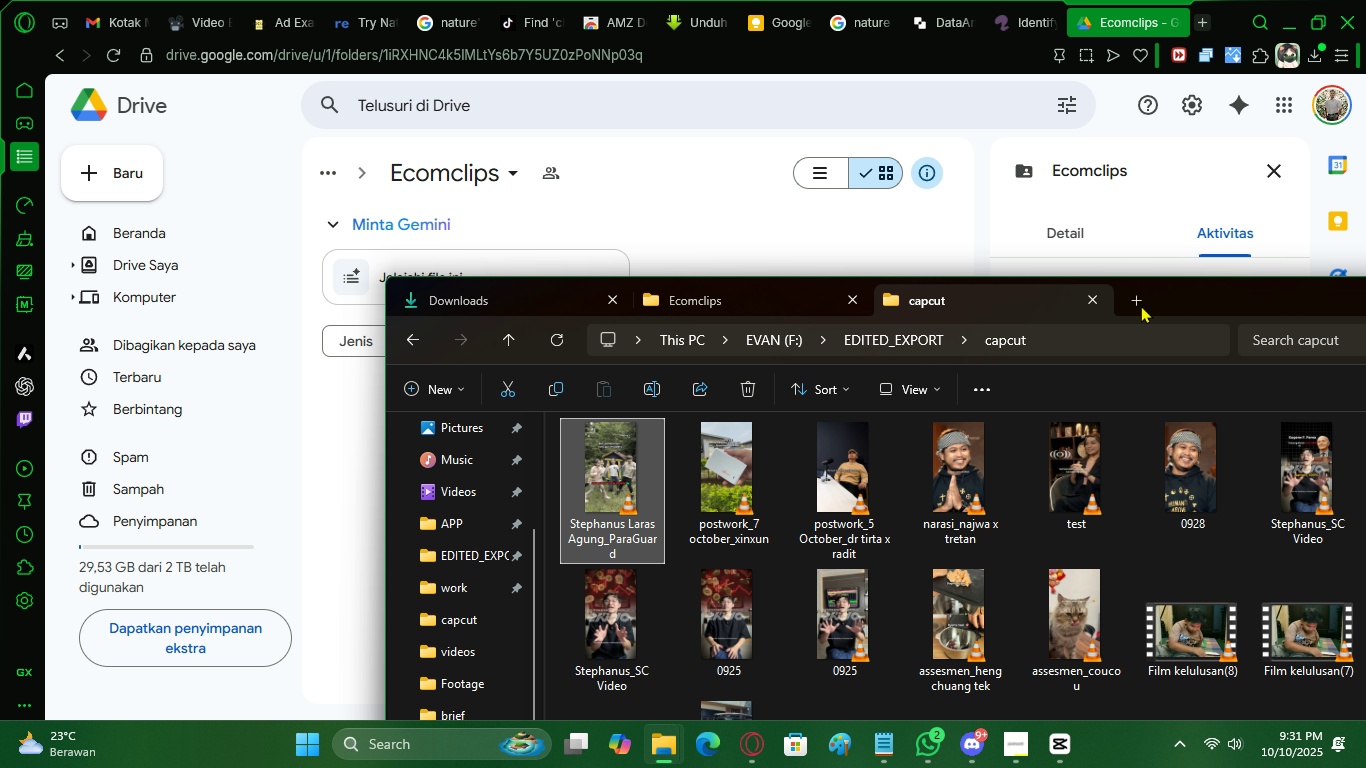 
left_click_drag(start_coordinate=[1167, 303], to_coordinate=[1299, 284])
 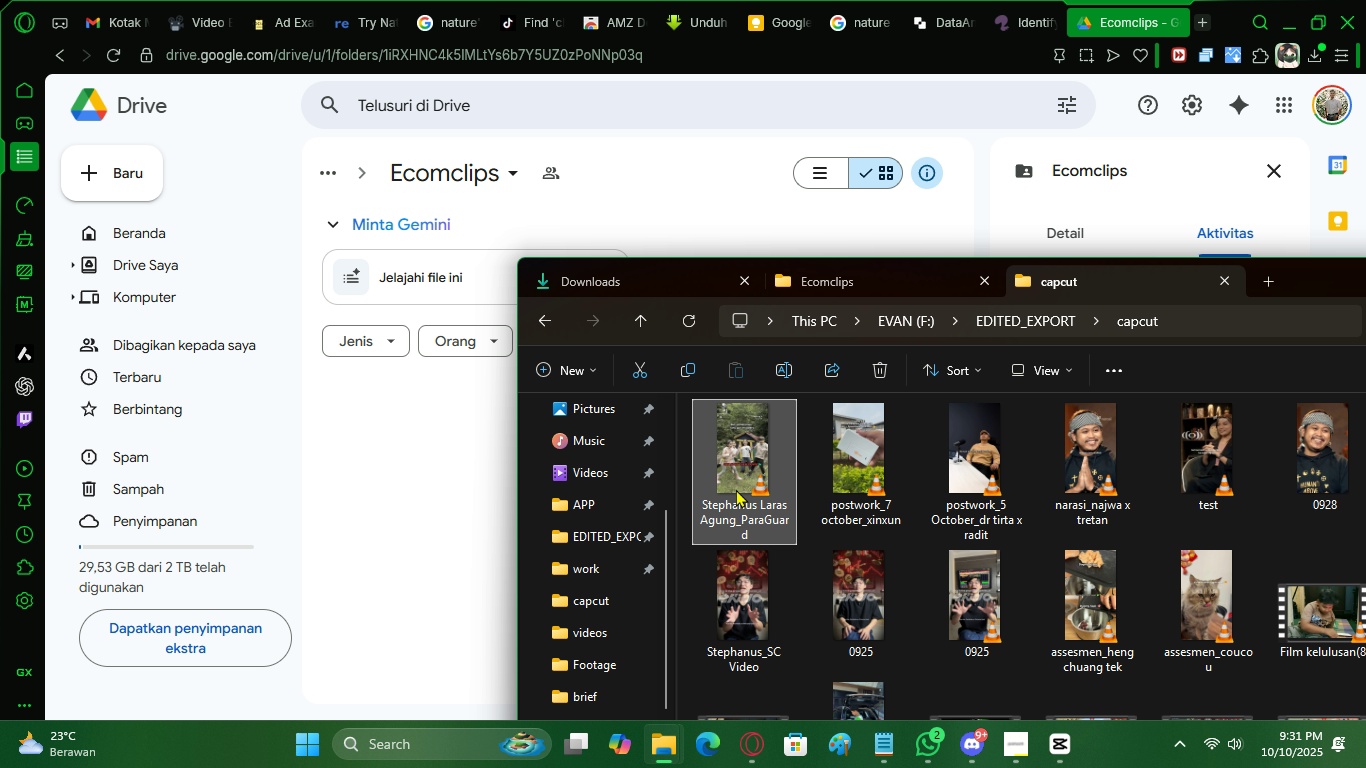 
left_click_drag(start_coordinate=[757, 479], to_coordinate=[451, 559])
 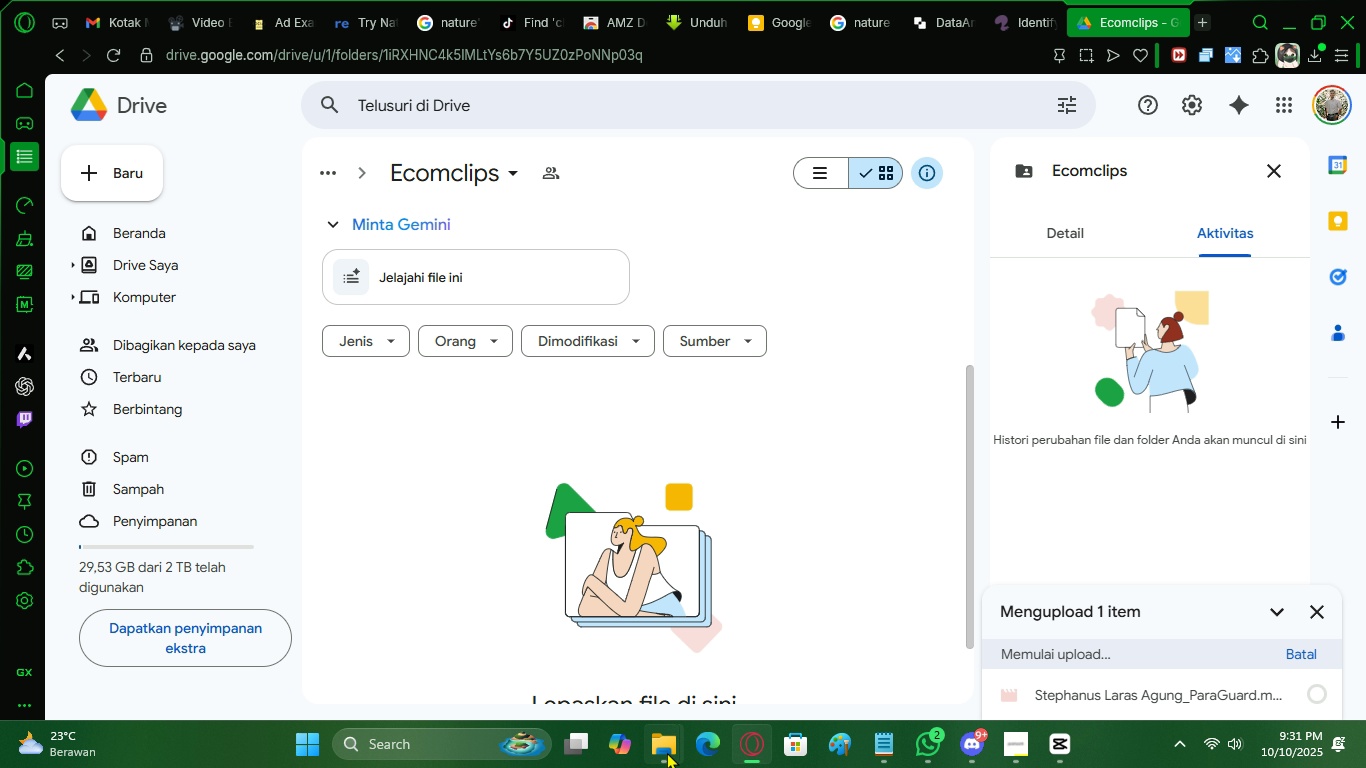 
left_click([670, 754])
 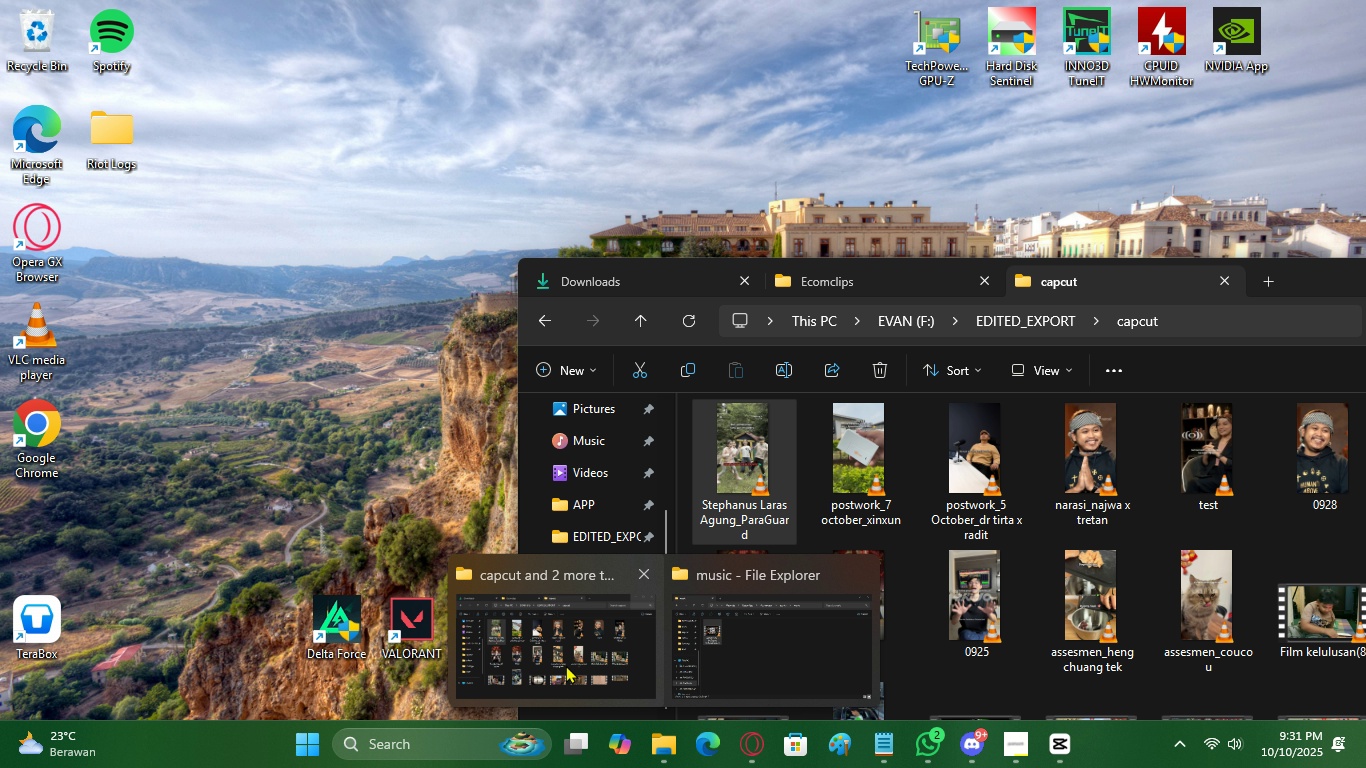 
left_click([566, 665])
 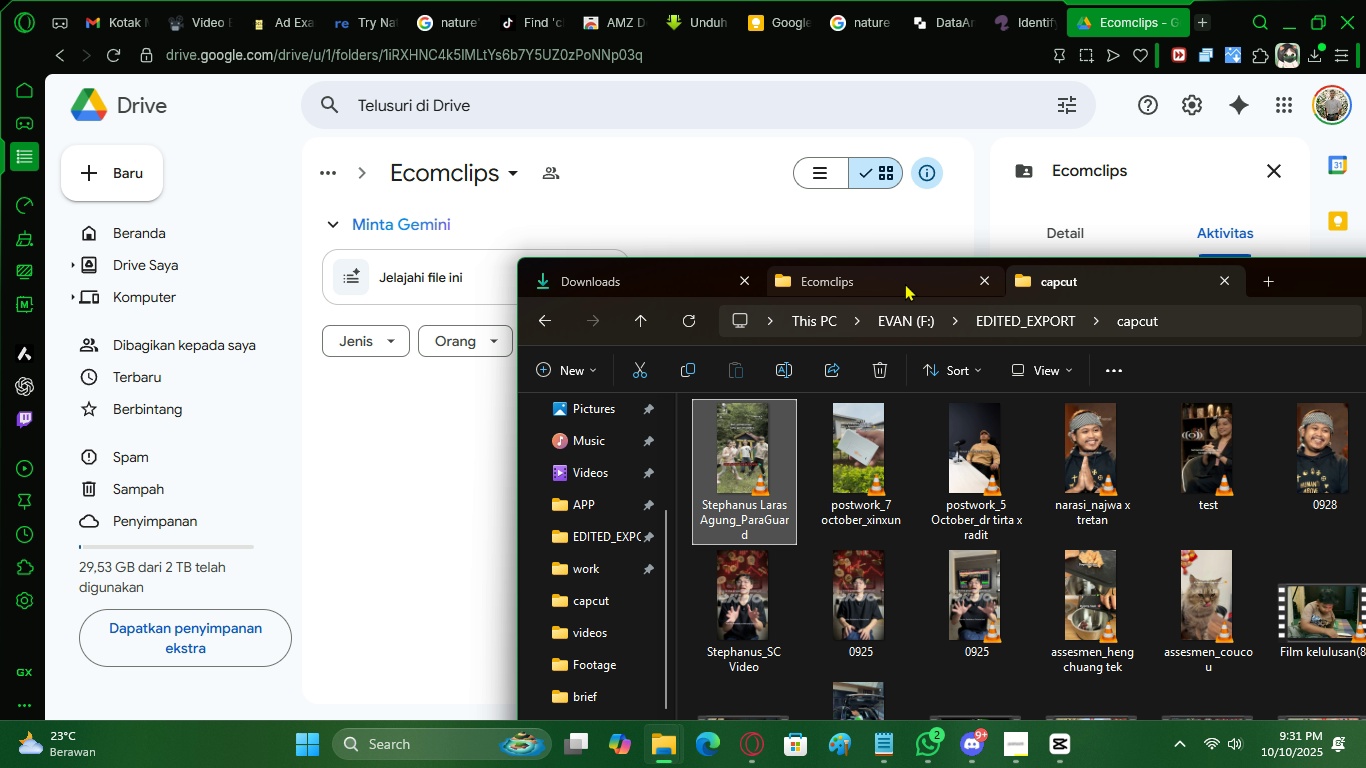 
left_click([905, 283])
 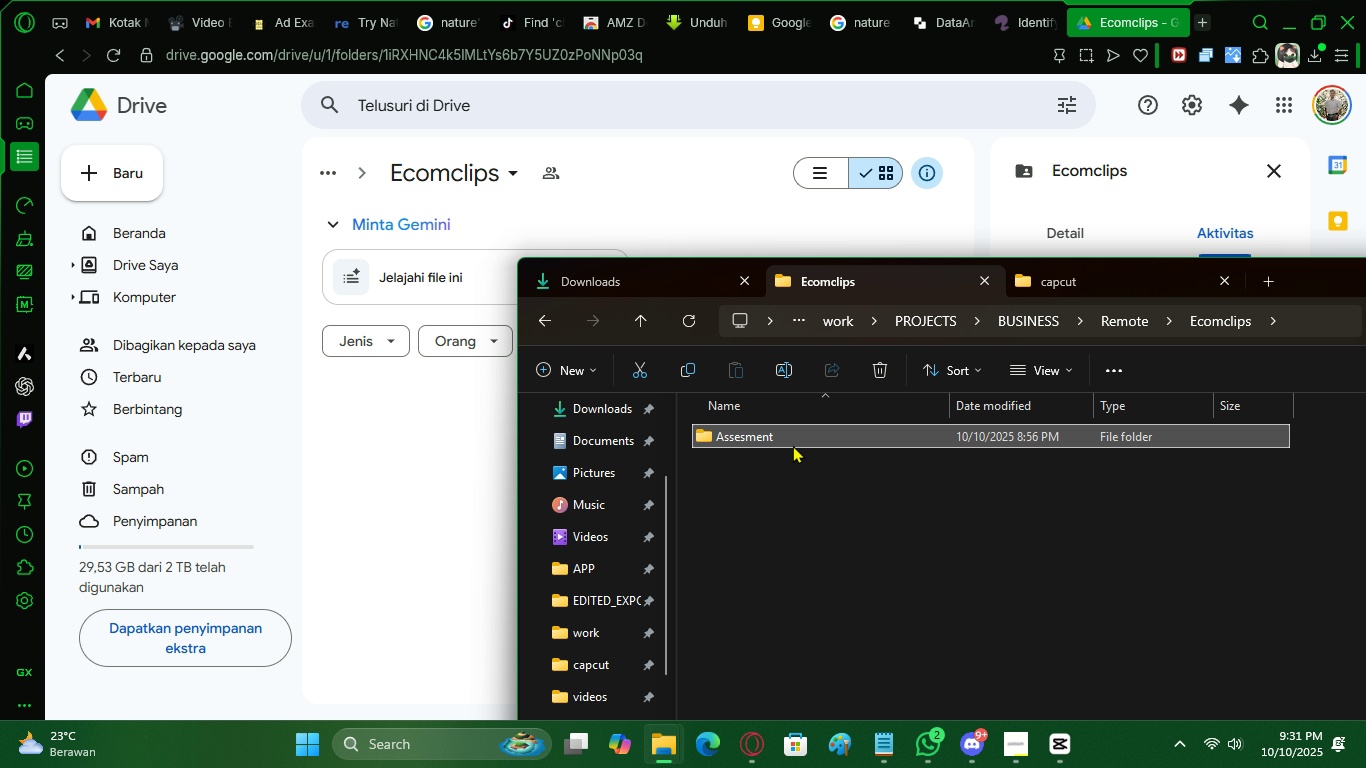 
double_click([793, 445])
 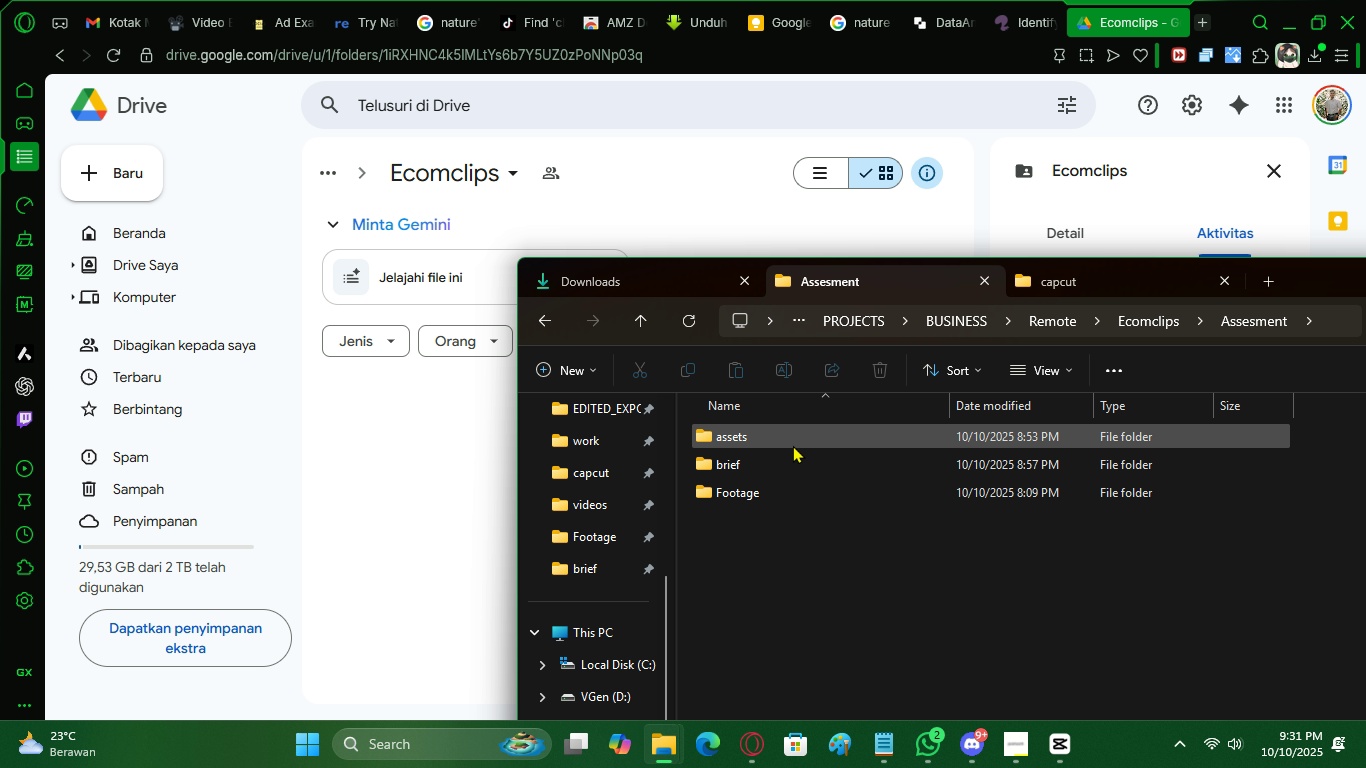 
left_click([793, 445])
 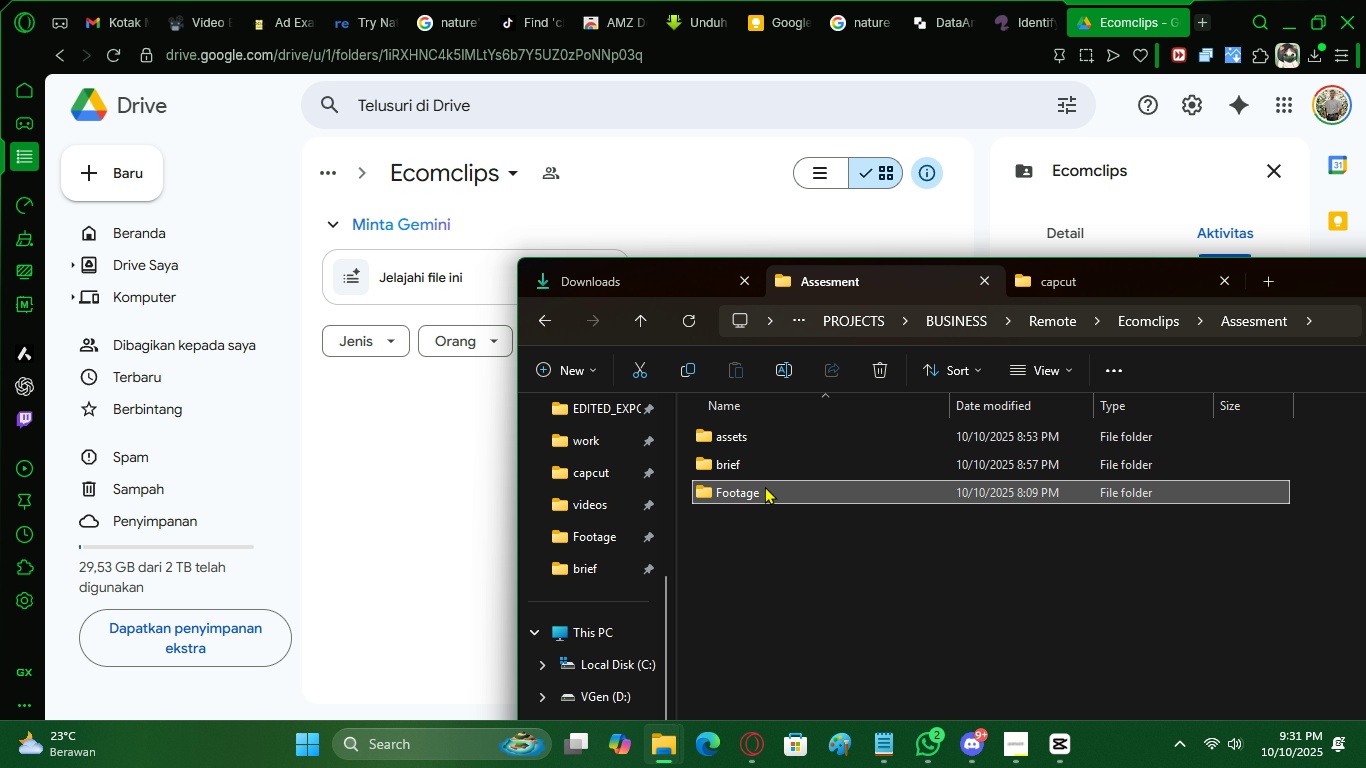 
double_click([764, 465])
 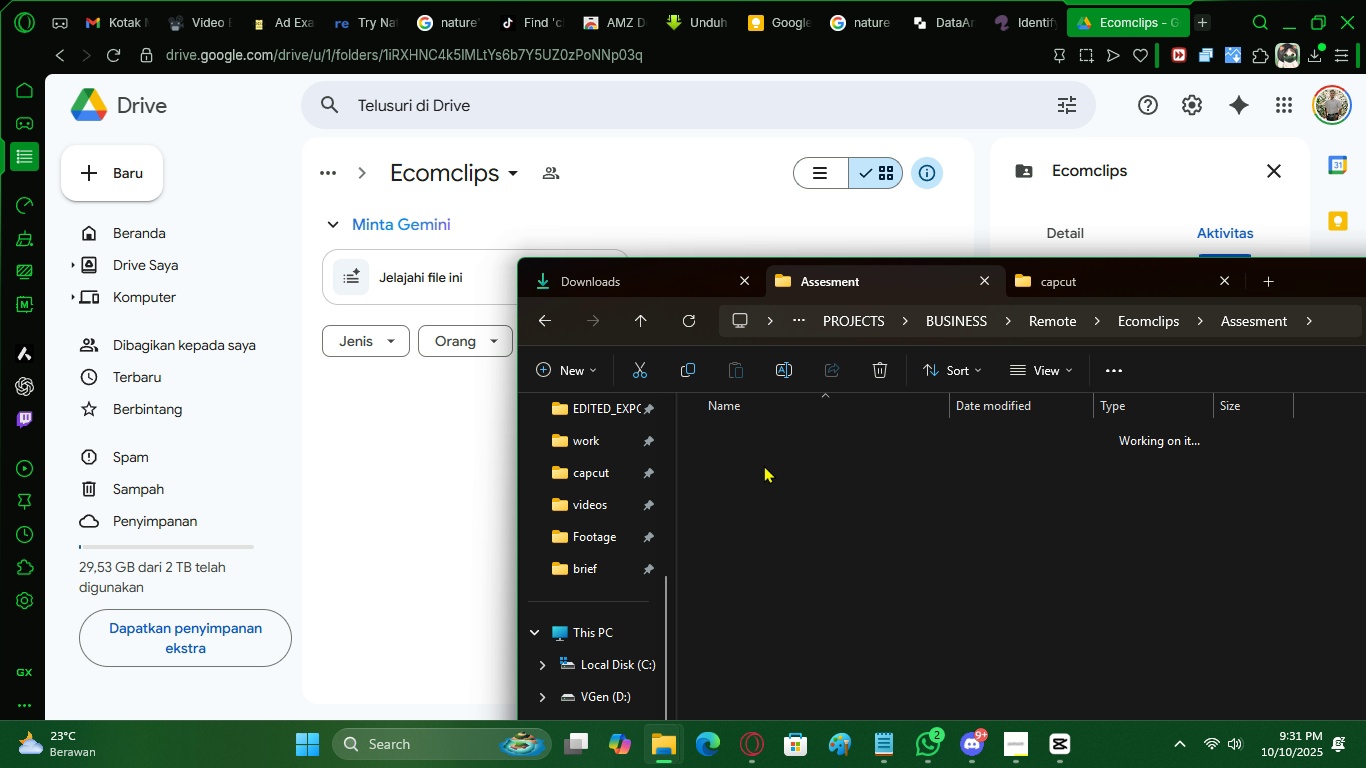 
triple_click([764, 465])
 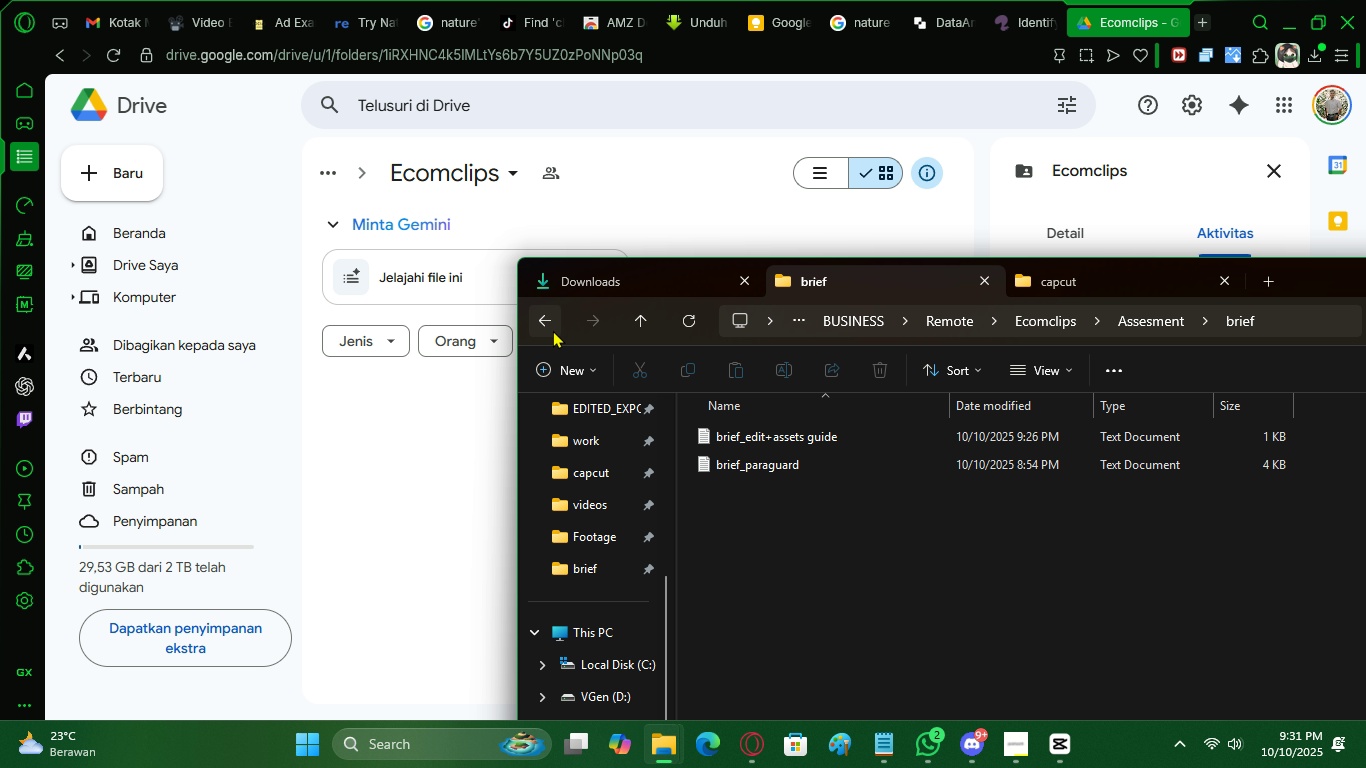 
left_click([549, 328])
 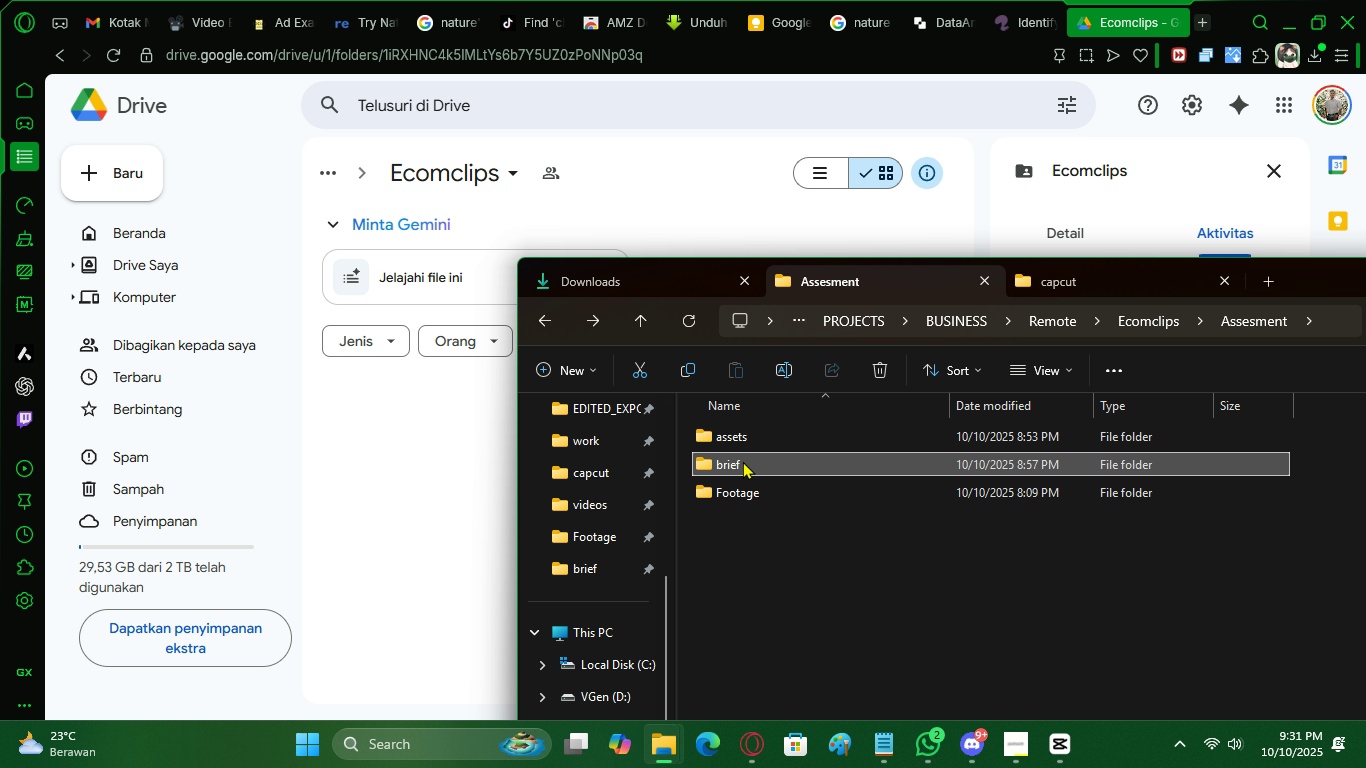 
left_click_drag(start_coordinate=[748, 465], to_coordinate=[450, 520])
 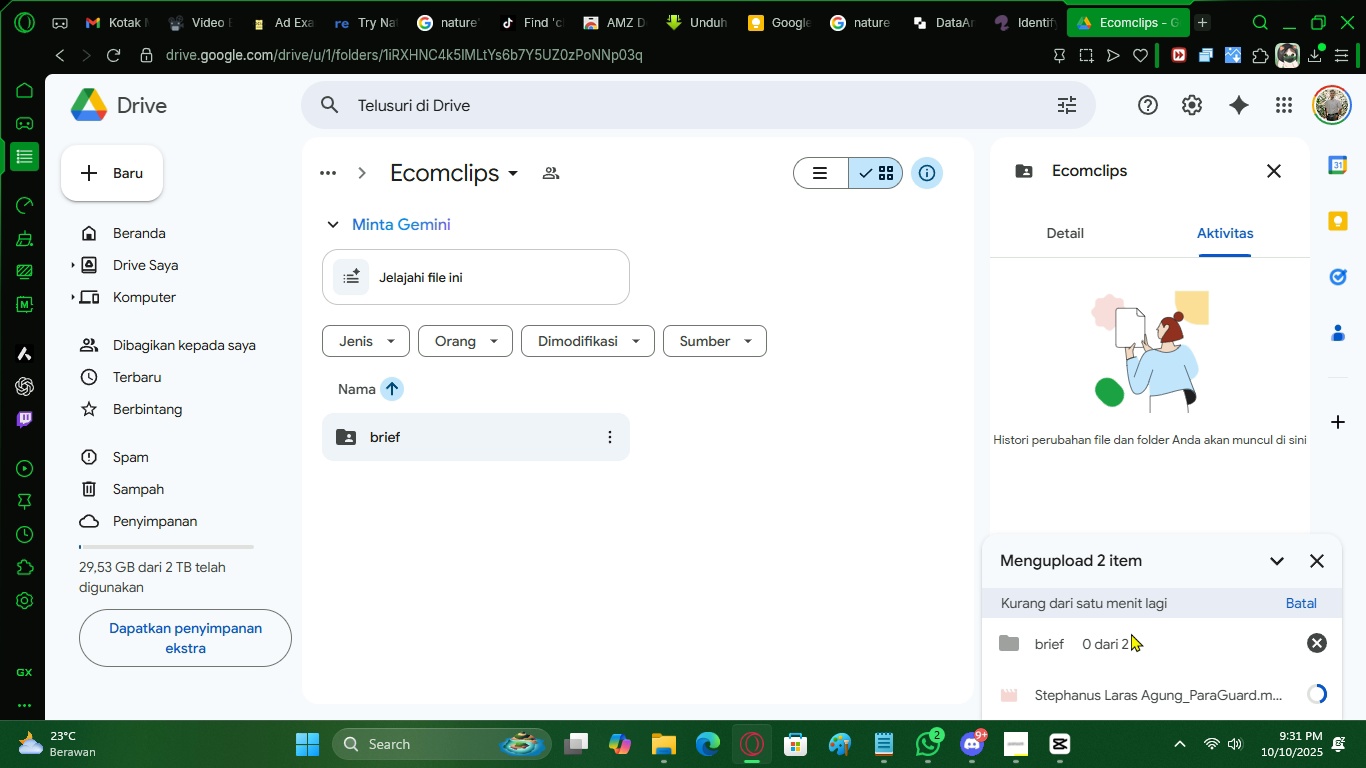 
double_click([376, 436])
 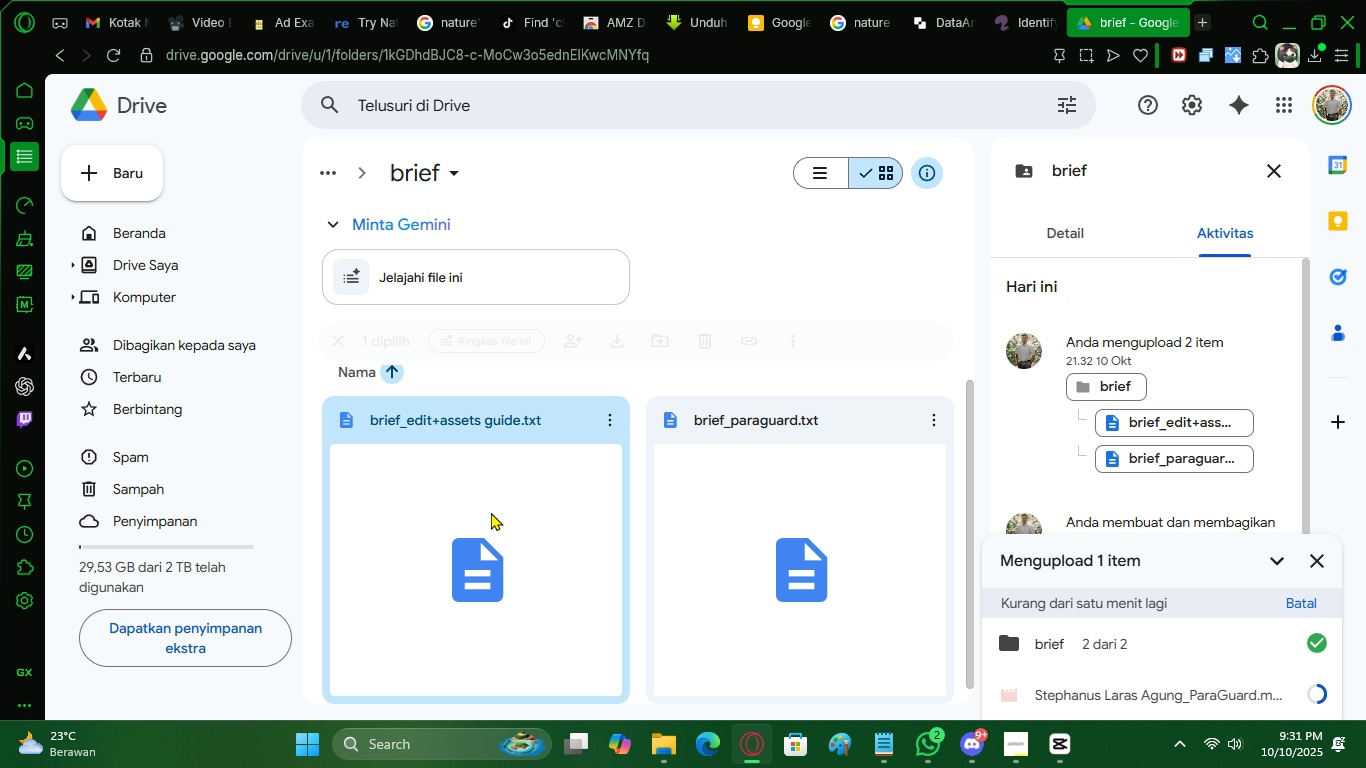 
double_click([780, 523])
 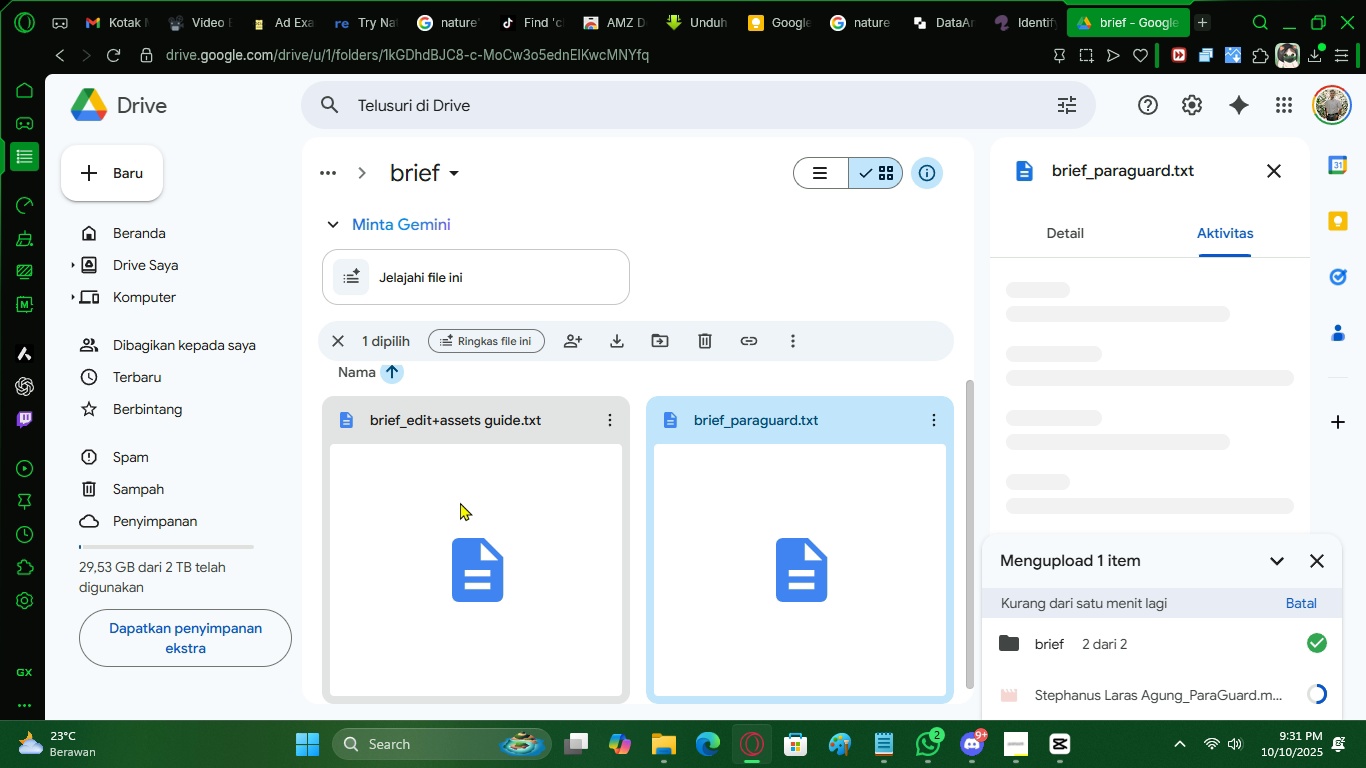 
left_click([460, 502])
 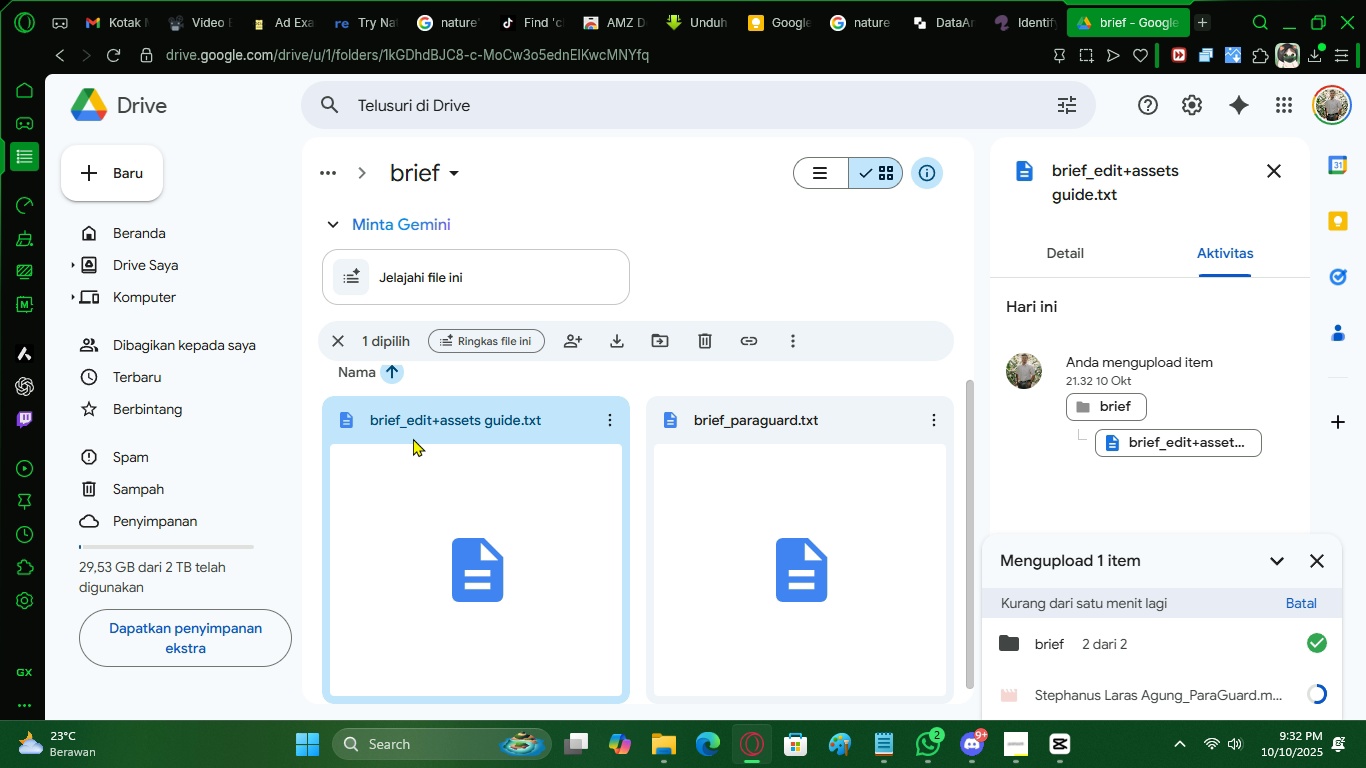 
double_click([413, 438])
 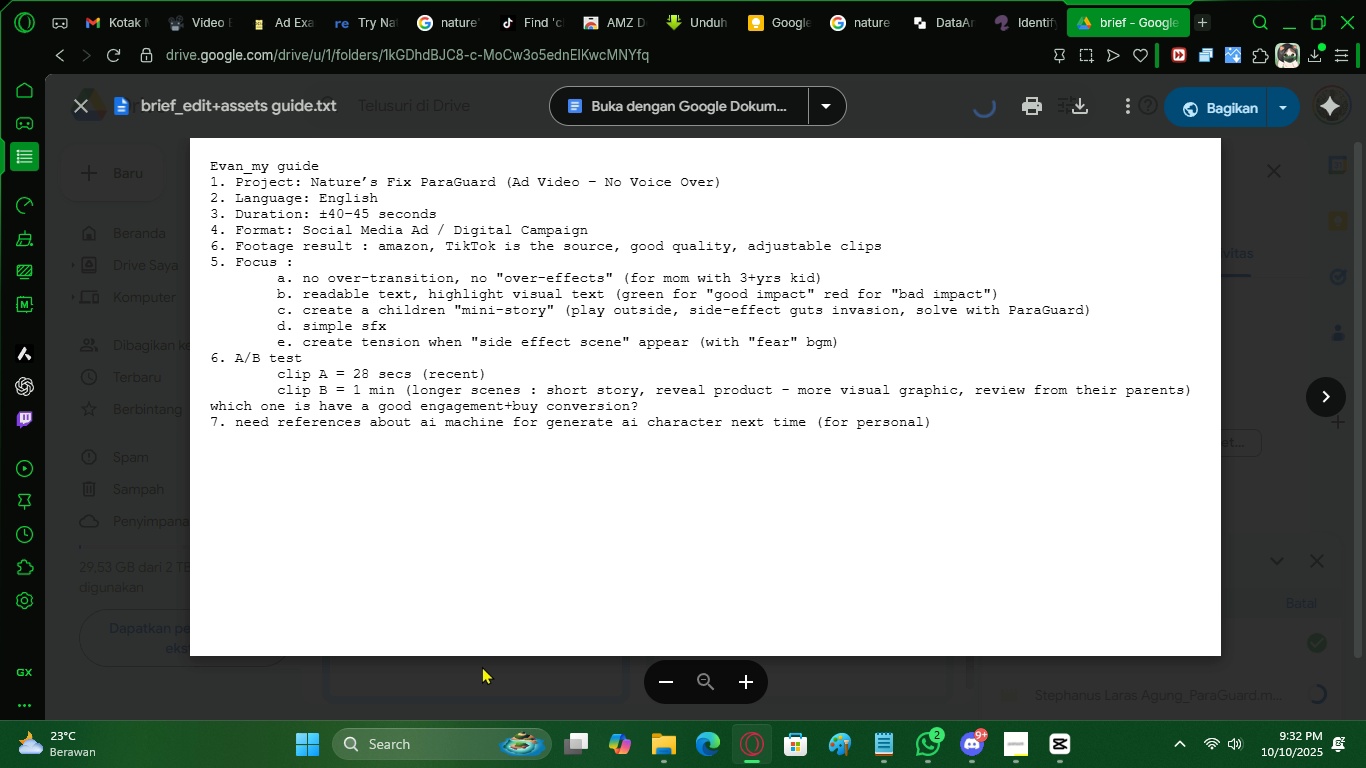 
left_click([484, 669])
 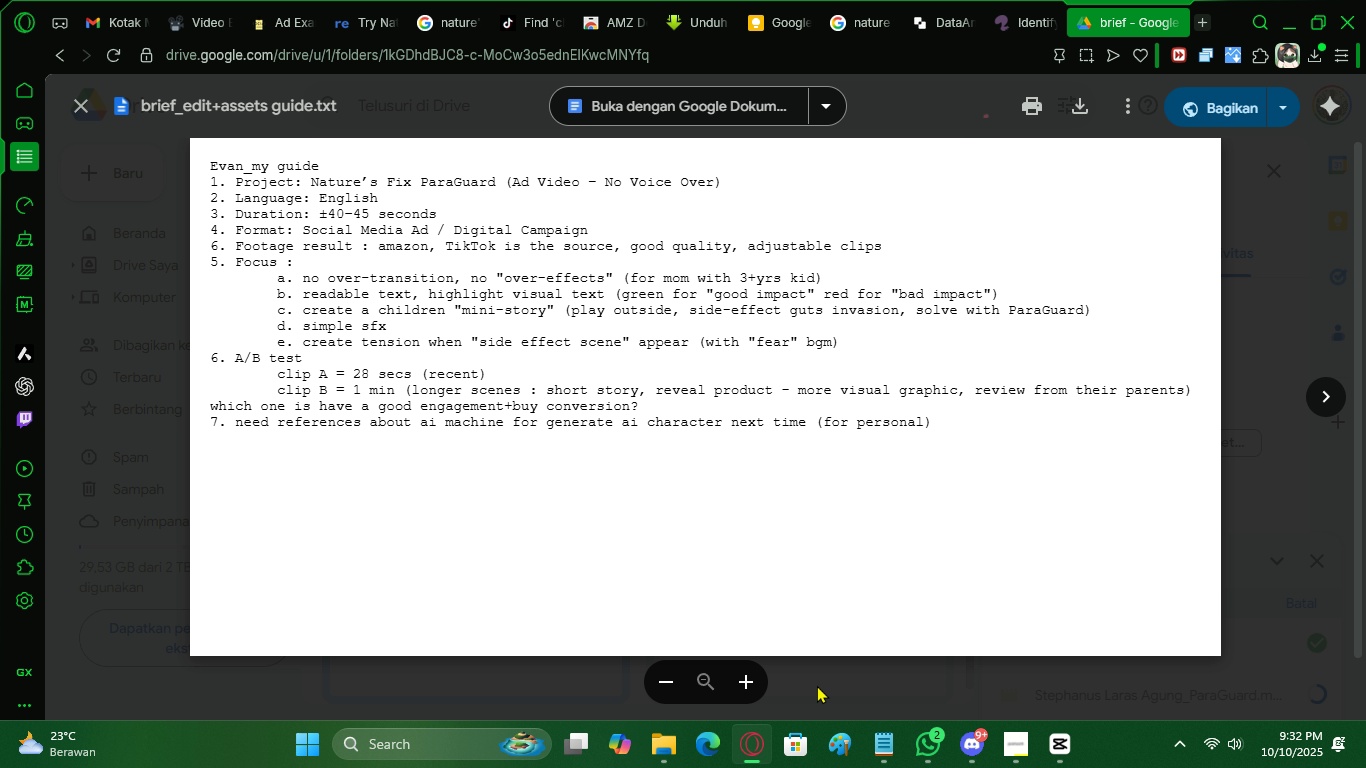 
left_click([824, 689])
 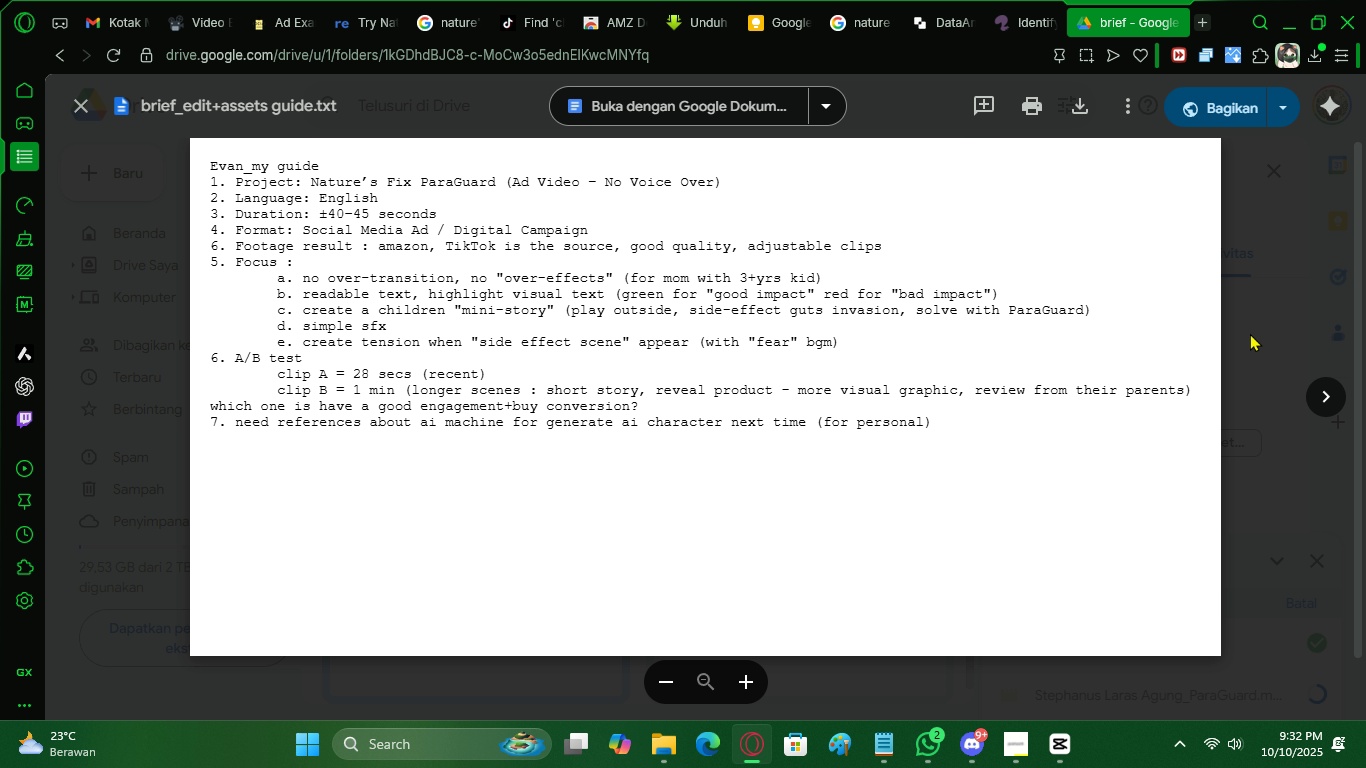 
left_click([1323, 292])
 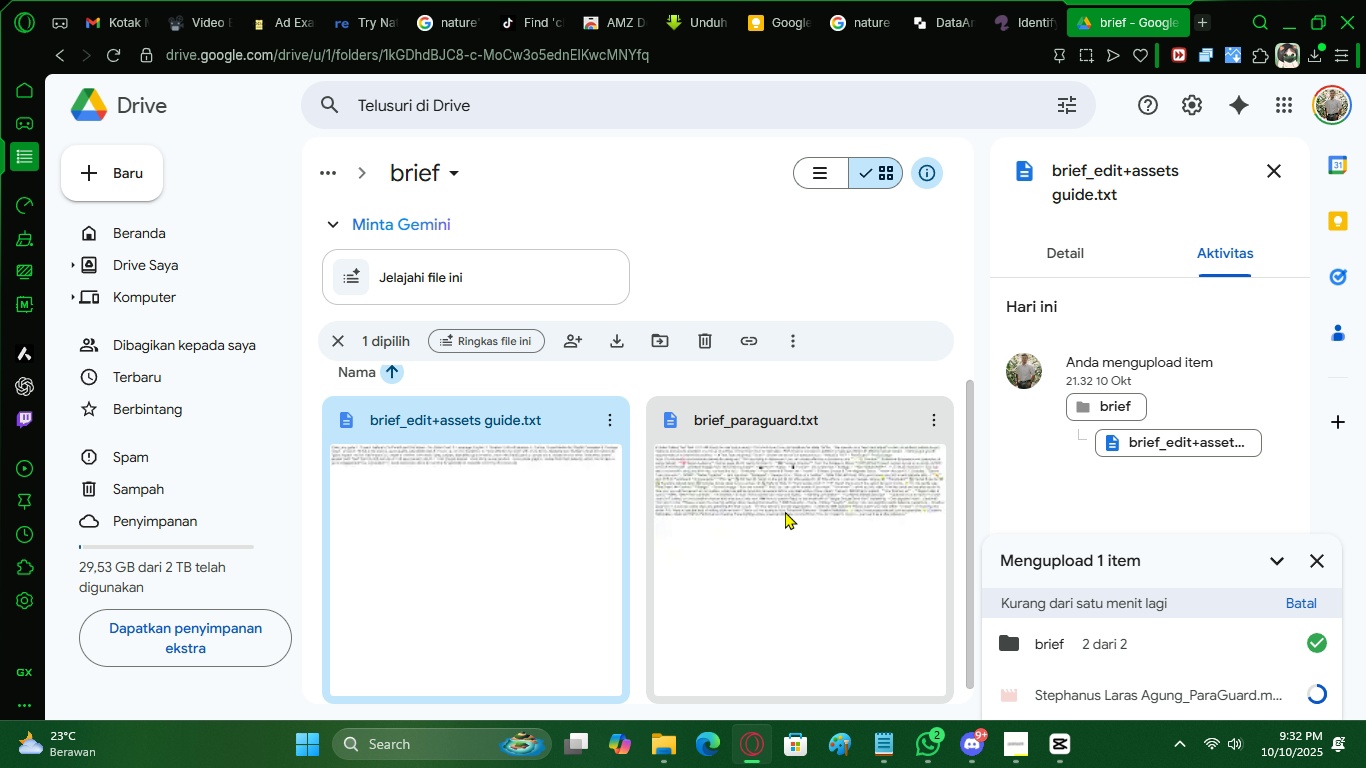 